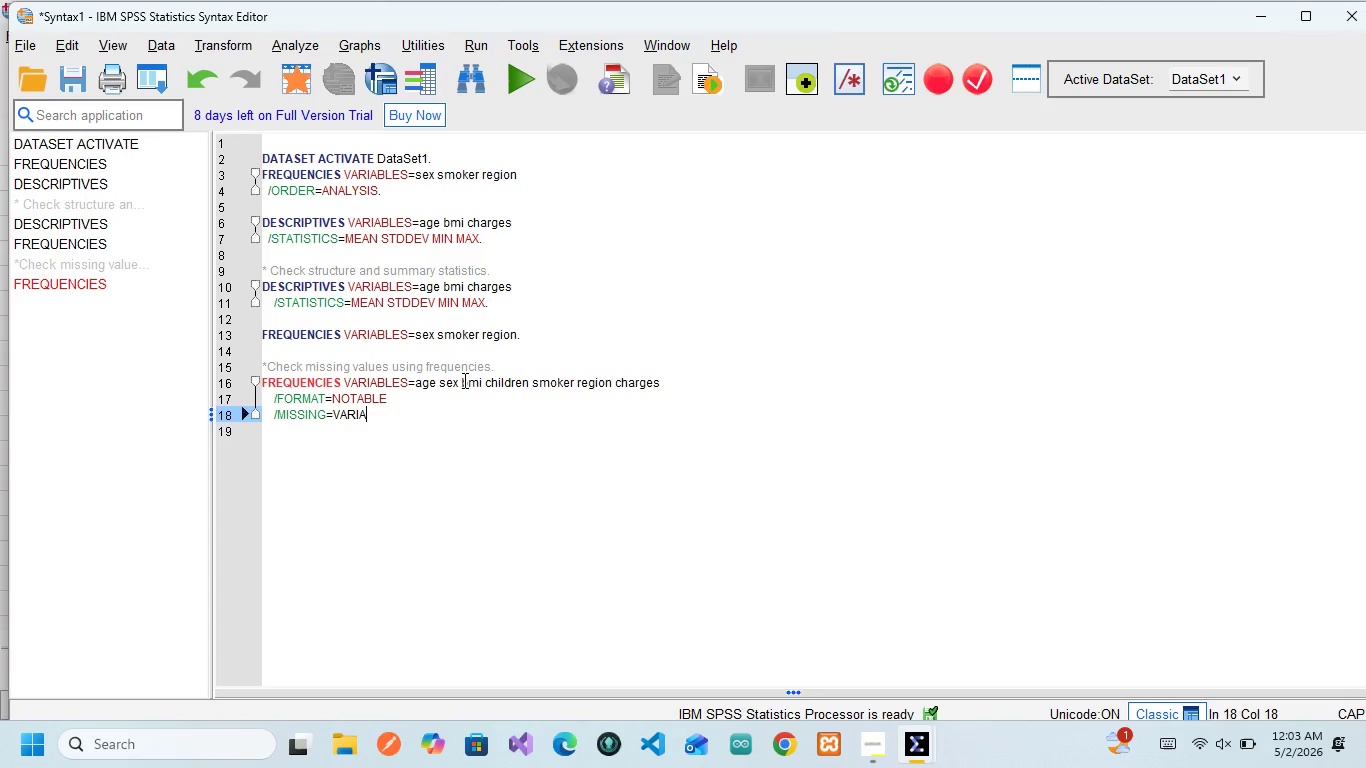 
key(Backspace)
 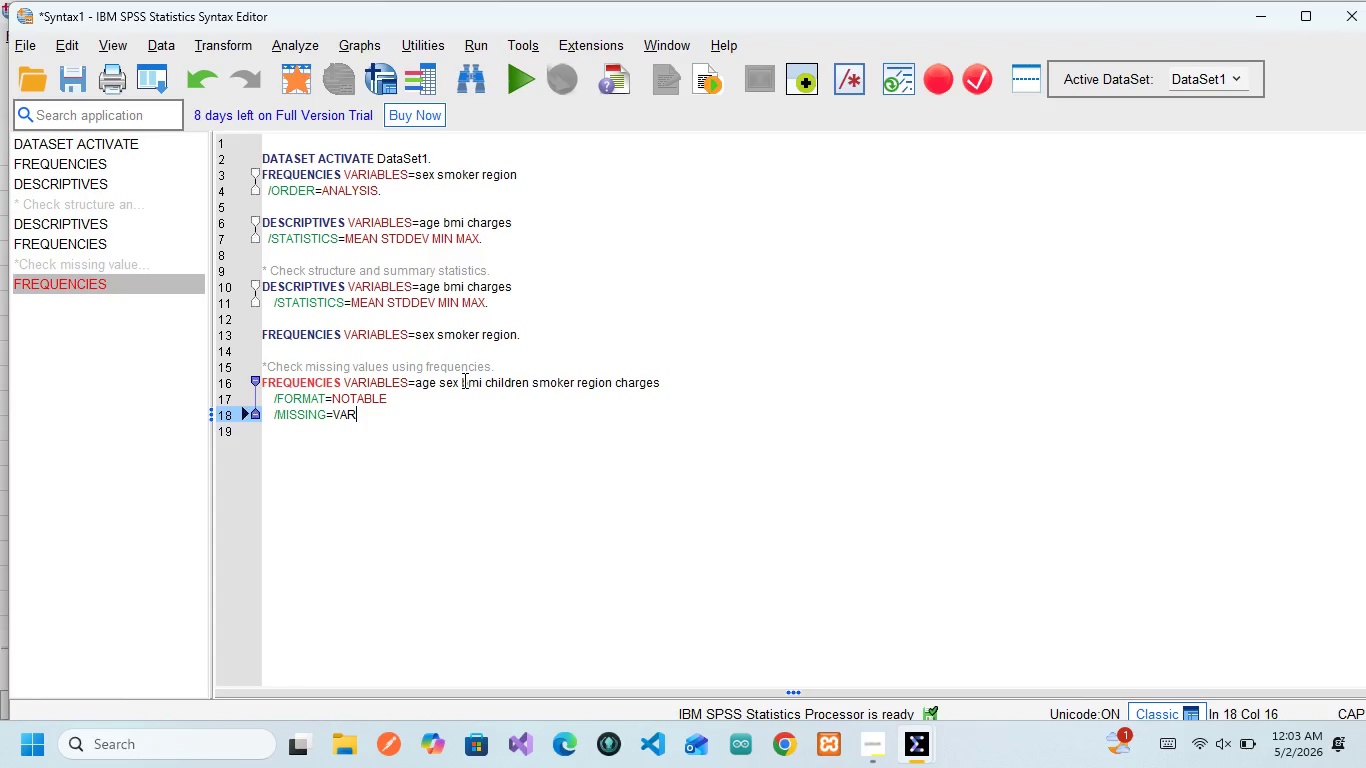 
key(Backspace)
 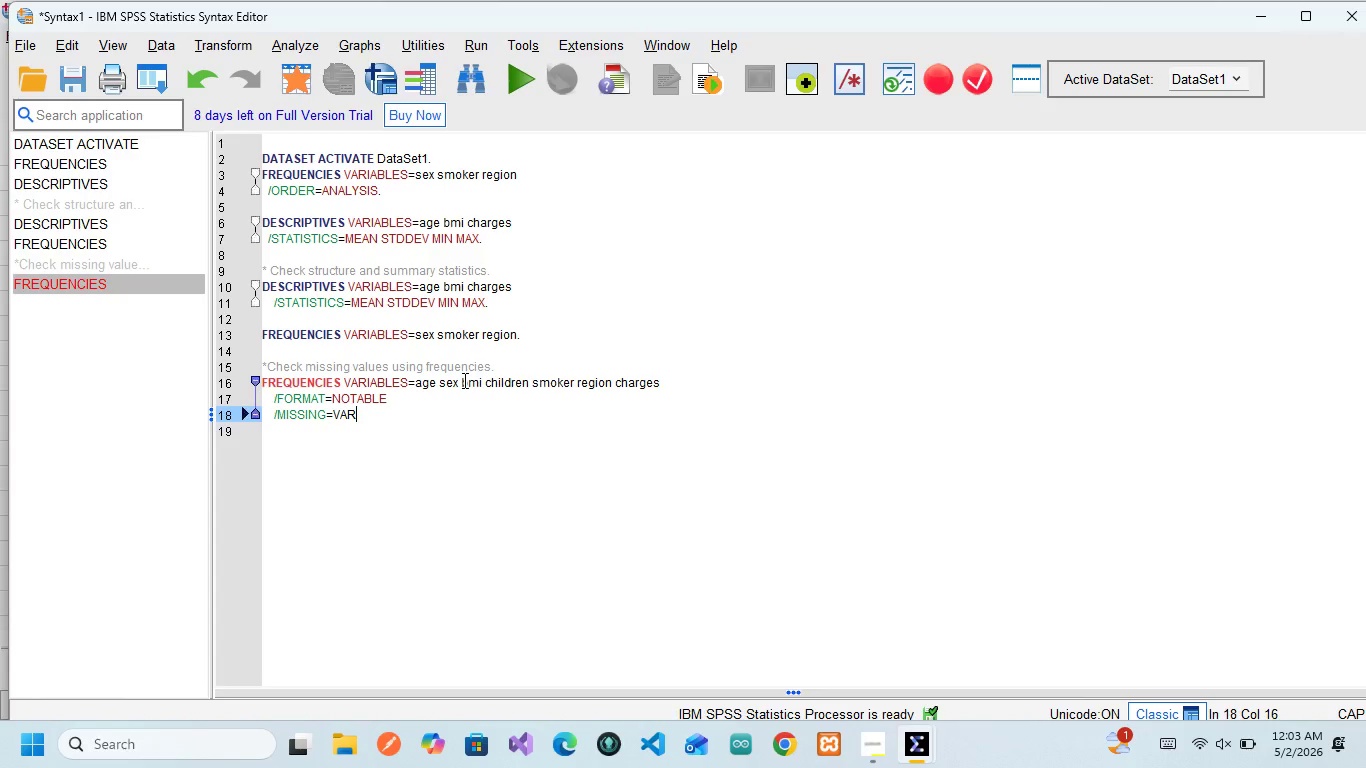 
key(Backspace)
 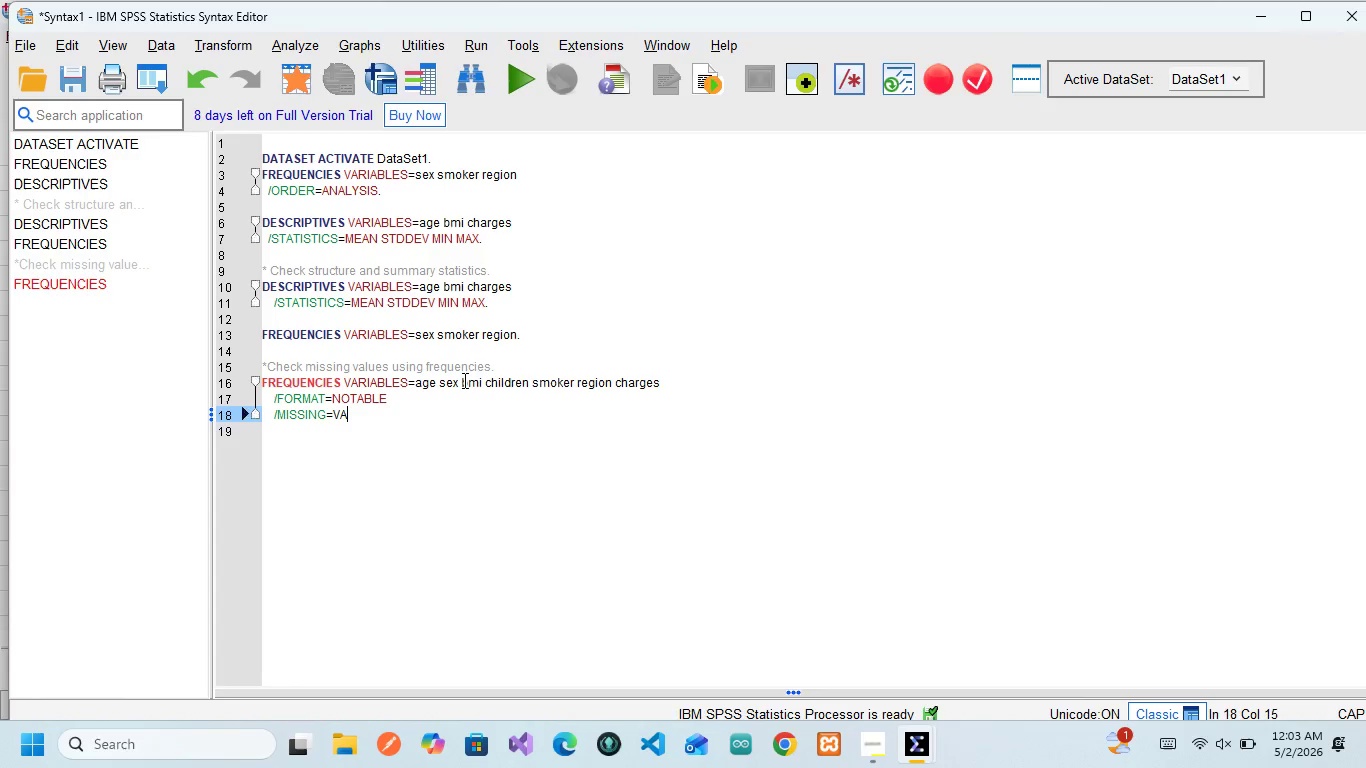 
key(Backspace)
 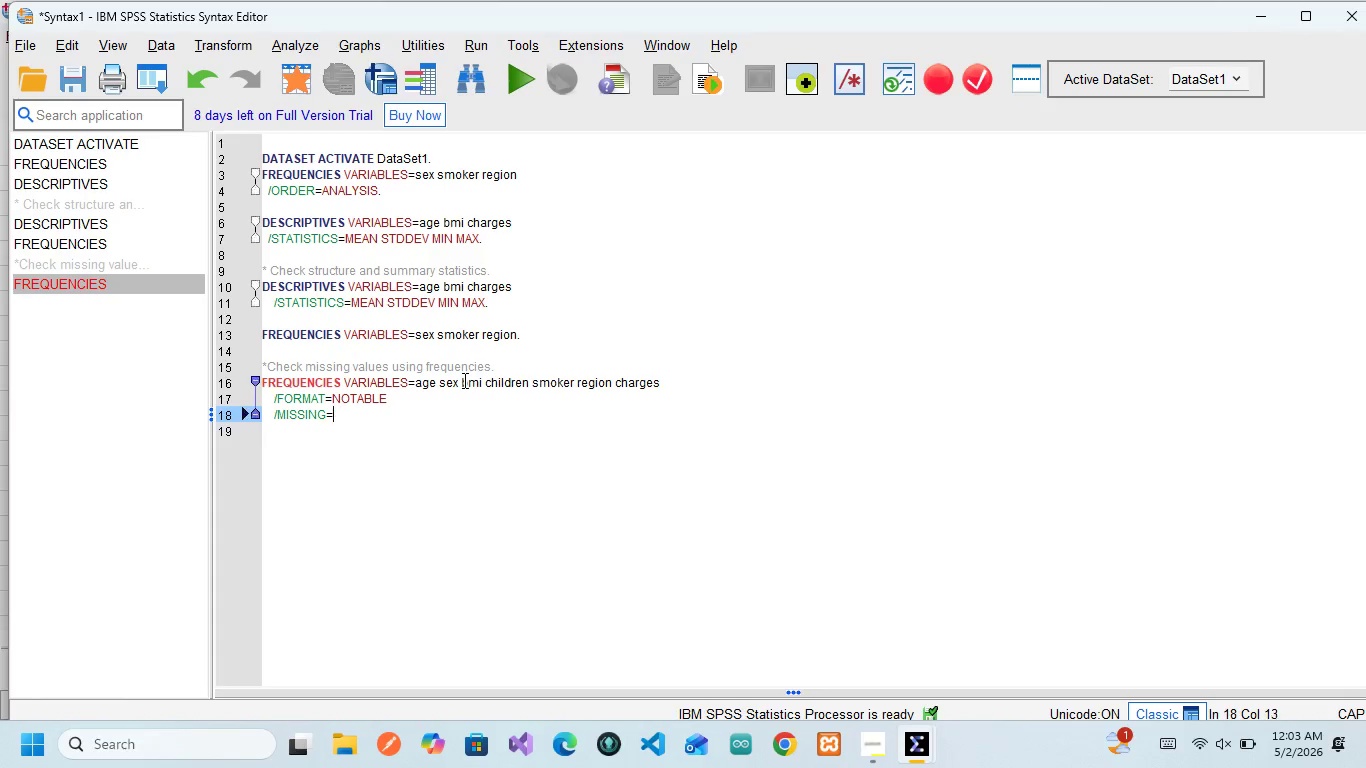 
key(Backspace)
 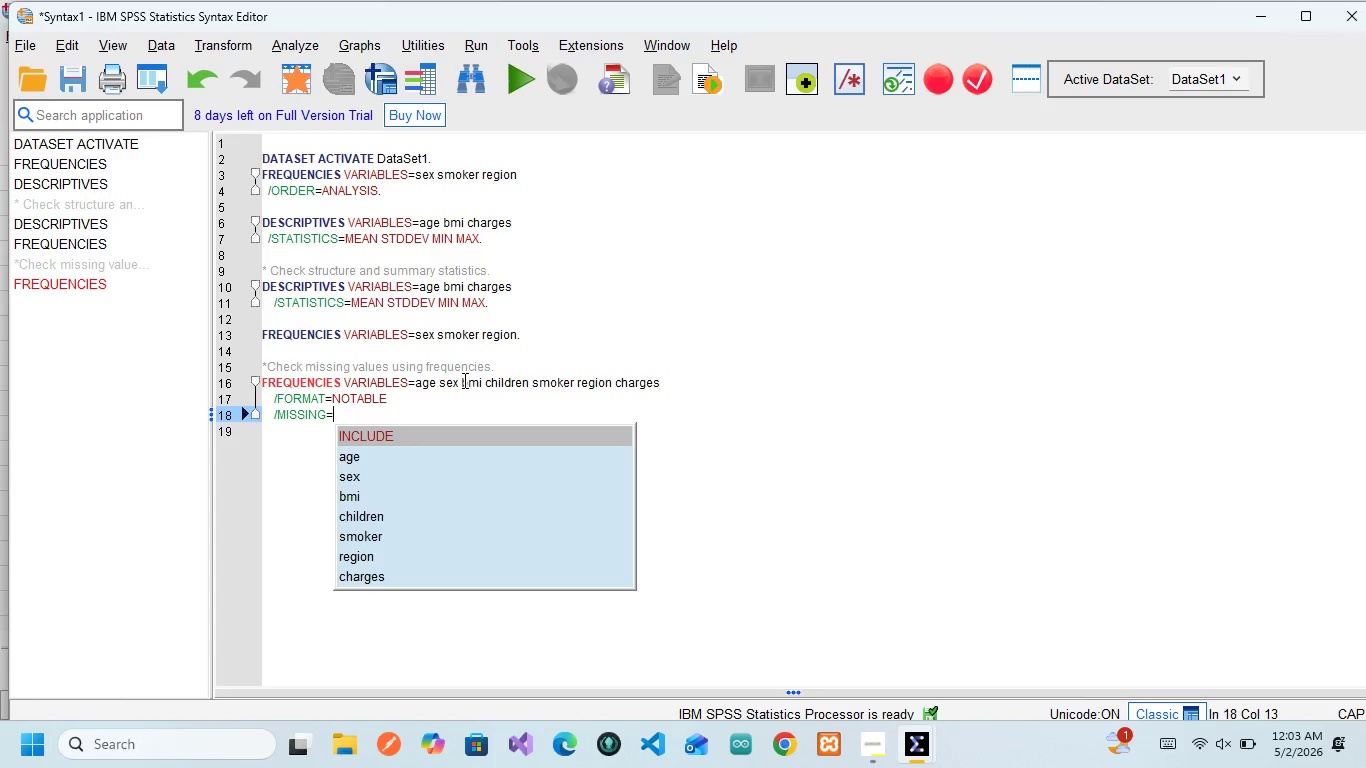 
key(V)
 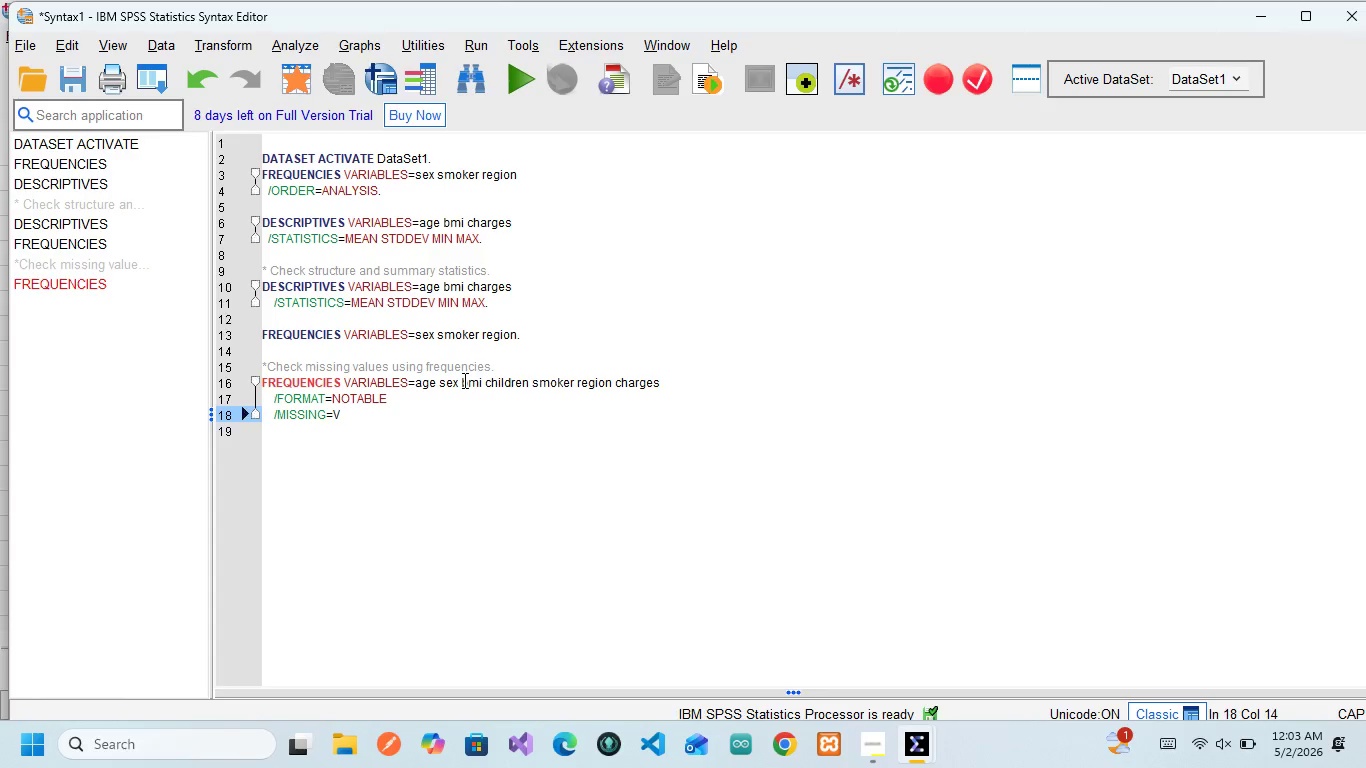 
key(Backspace)
 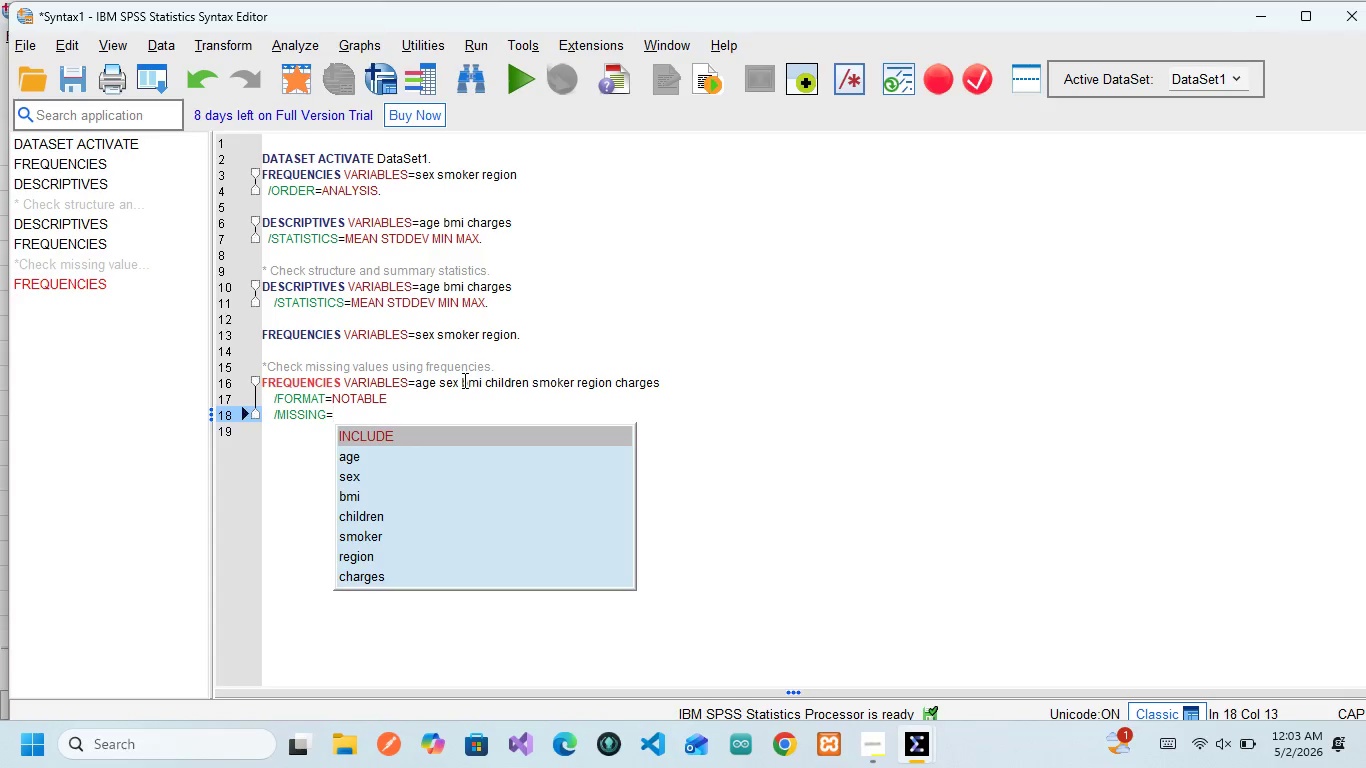 
type(VAE)
key(Backspace)
type(RIABLE)
 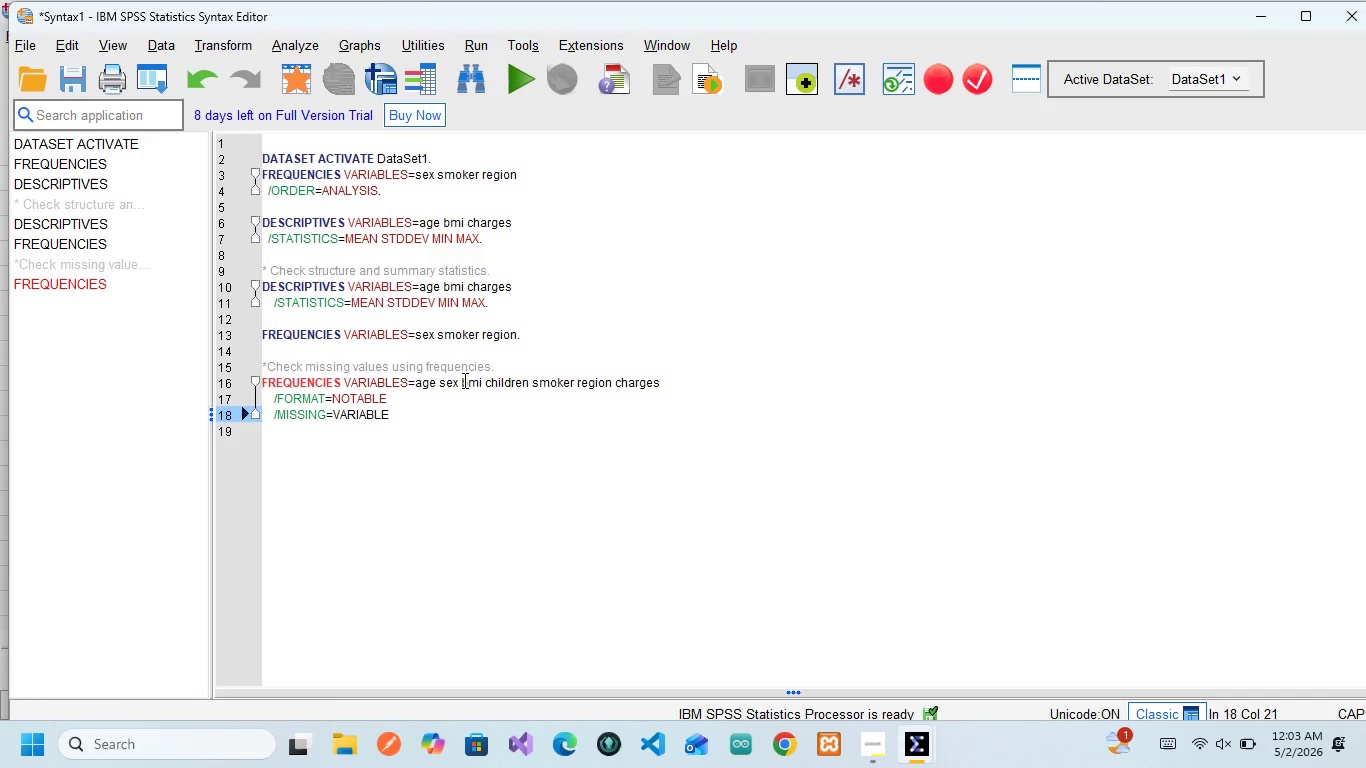 
key(Period)
 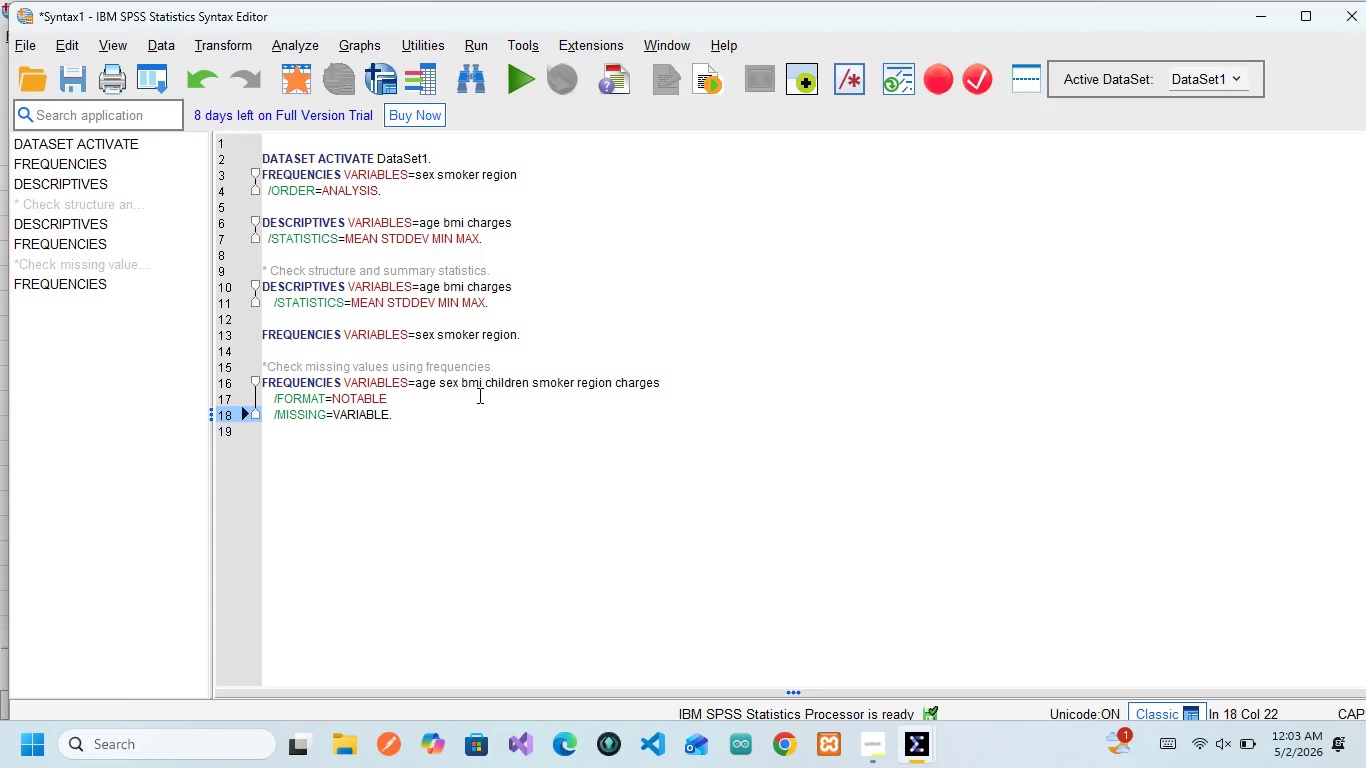 
key(Backspace)
key(Backspace)
key(Backspace)
key(Backspace)
key(Backspace)
key(Backspace)
key(Backspace)
key(Backspace)
key(Backspace)
key(Backspace)
type( = VA)
key(Backspace)
key(Backspace)
key(Backspace)
key(Backspace)
key(Backspace)
type(=)
 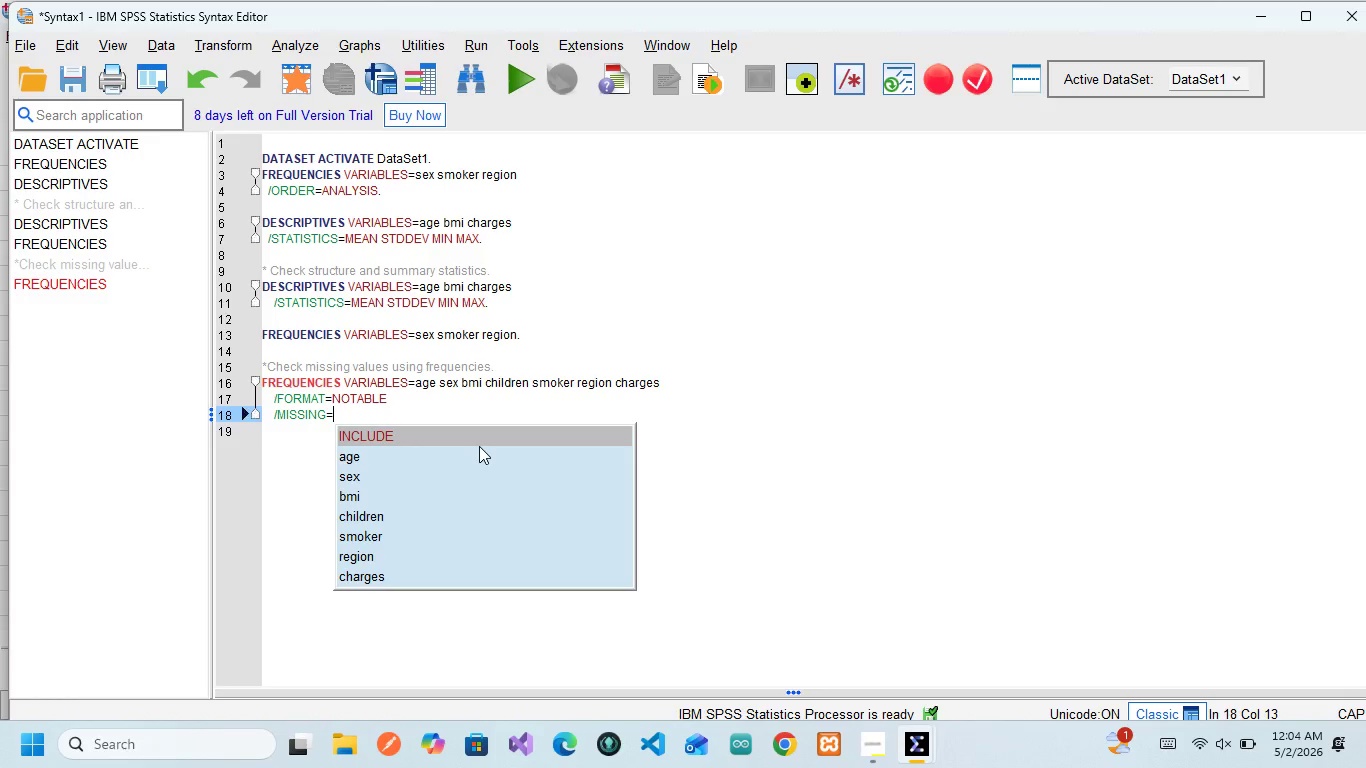 
wait(10.36)
 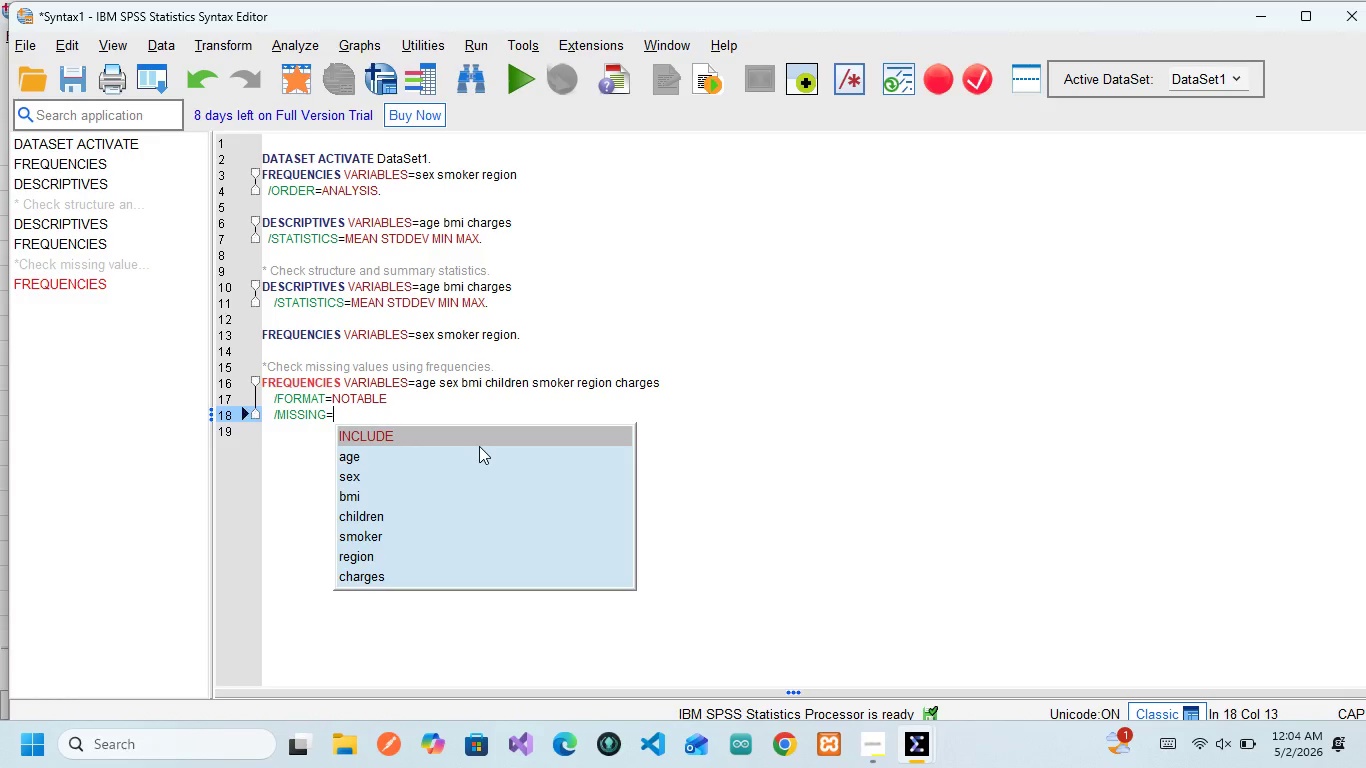 
type(VARIABLE.)
 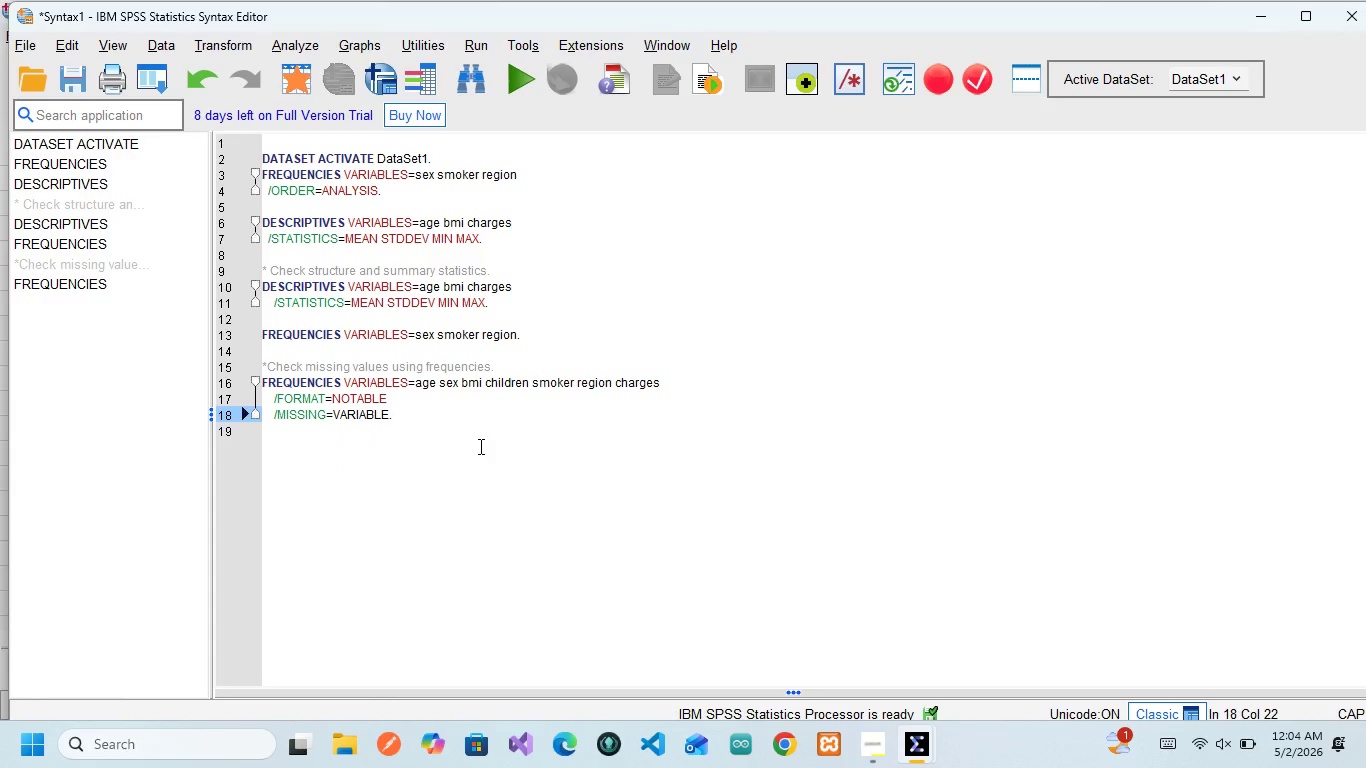 
key(Enter)
 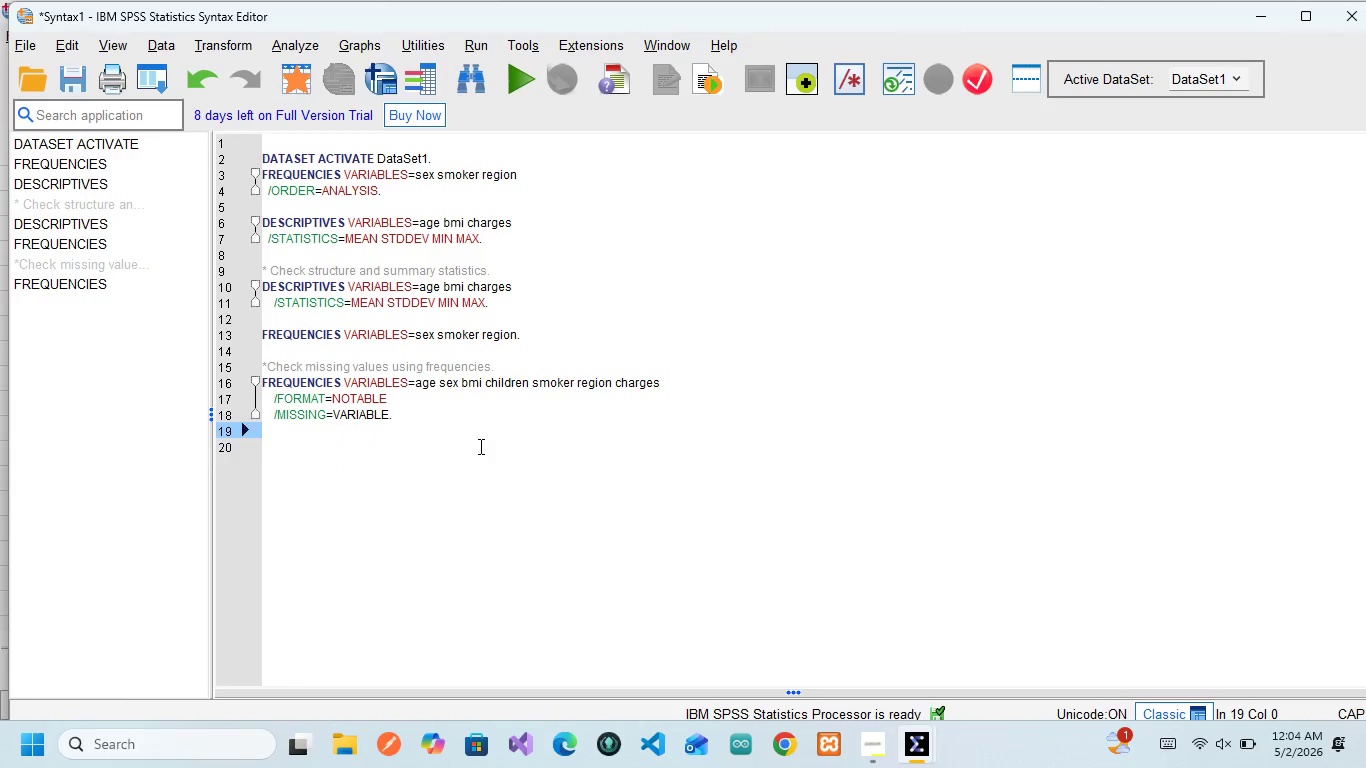 
key(Enter)
 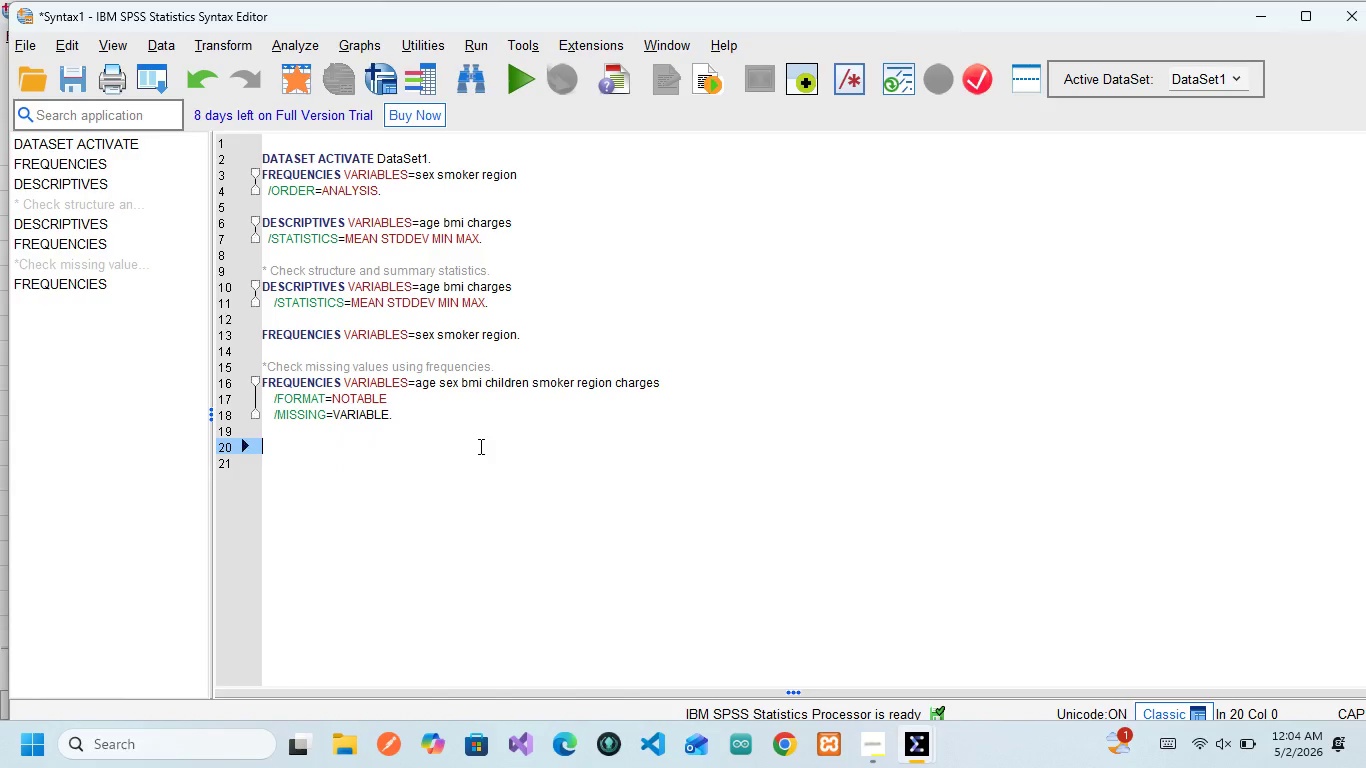 
type(*Get descriptive statistics )
 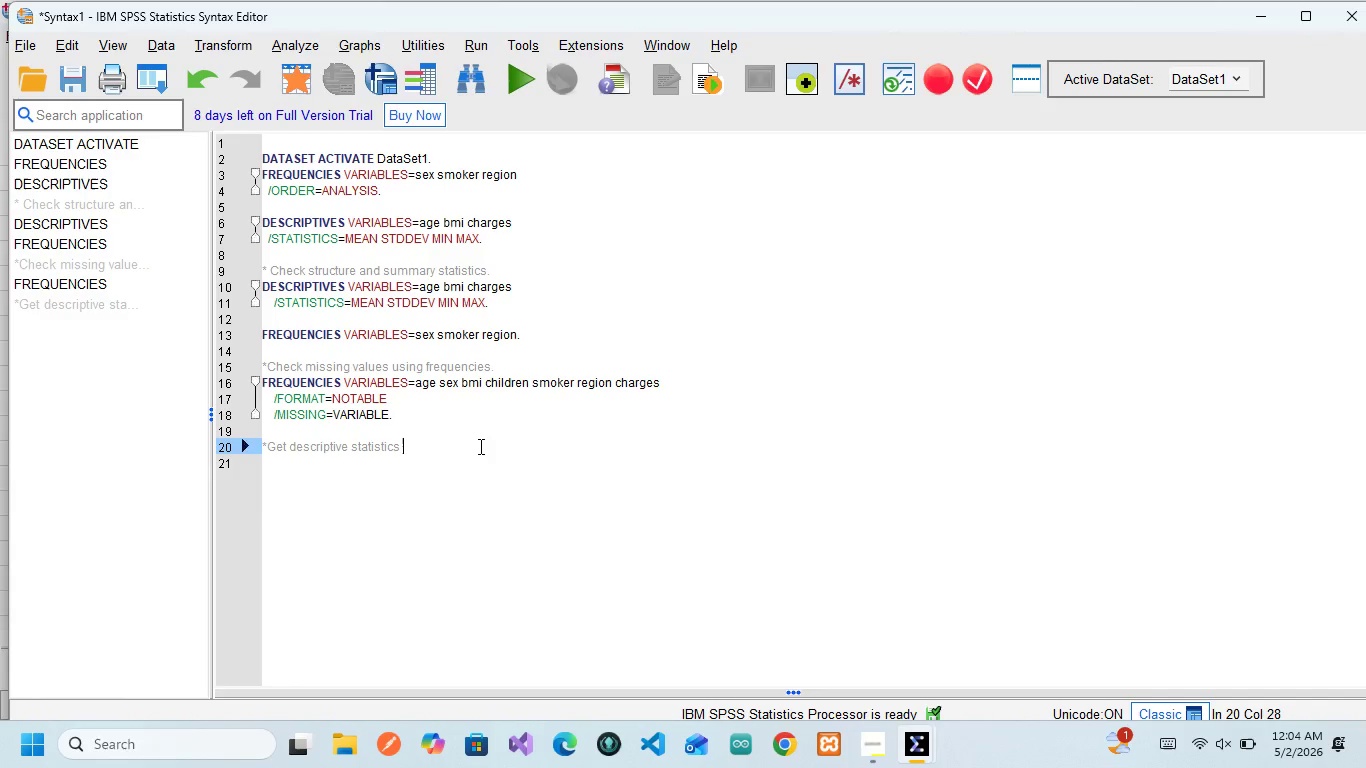 
type(())
 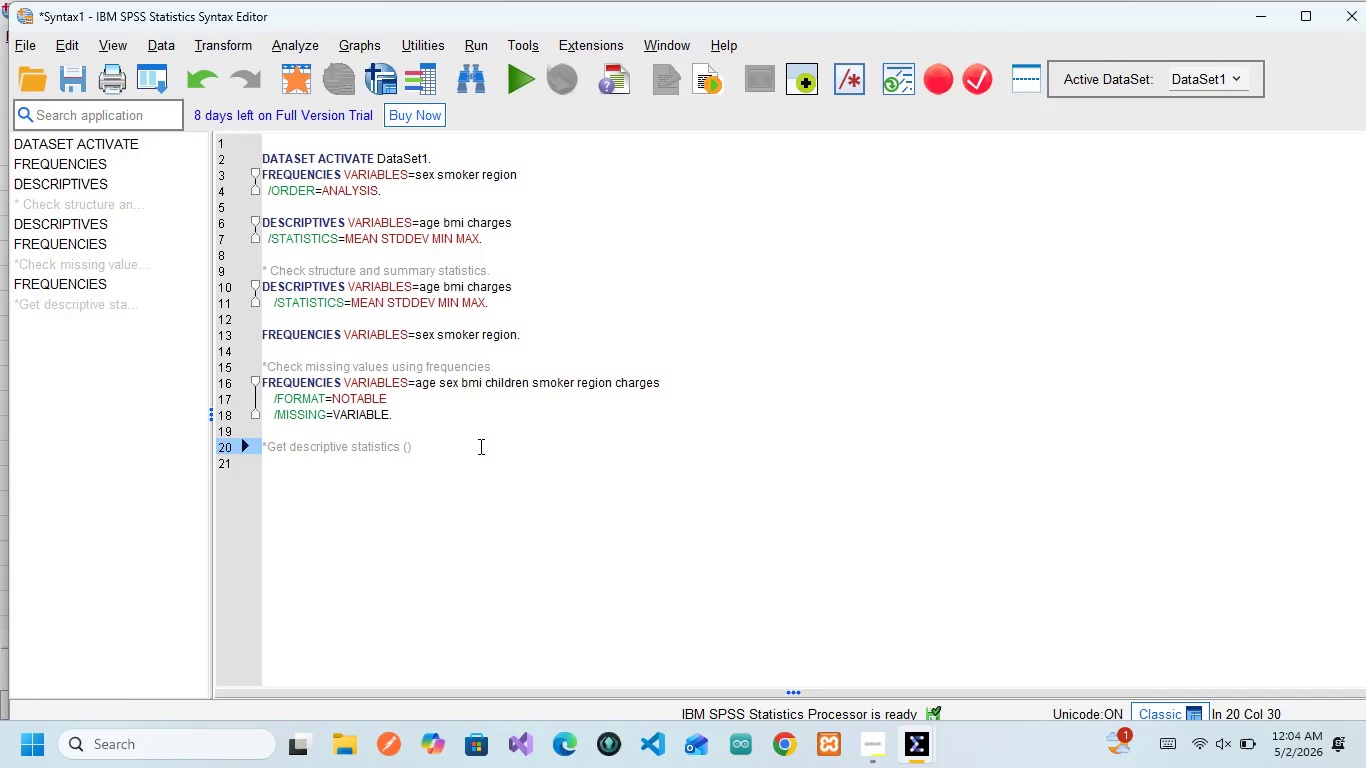 
hold_key(key=Enter, duration=0.56)
 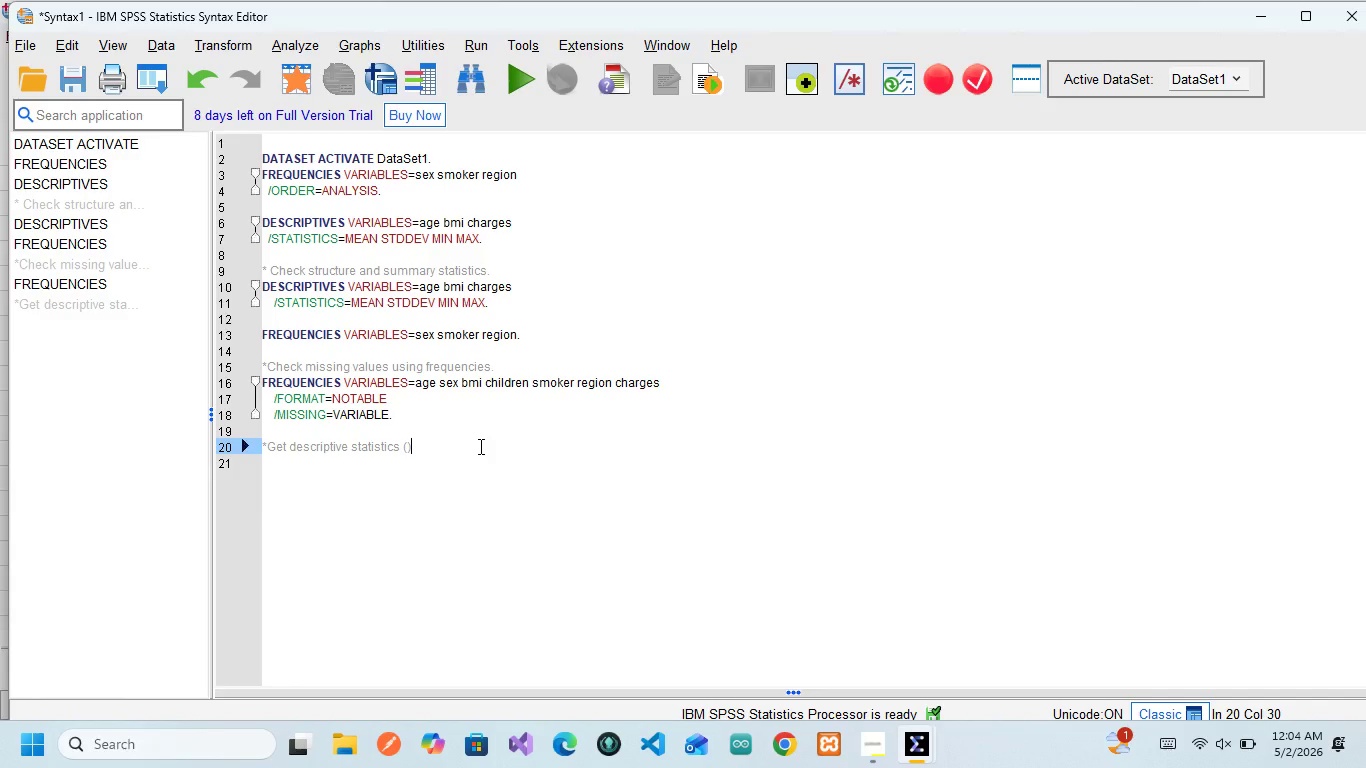 
key(ArrowLeft)
 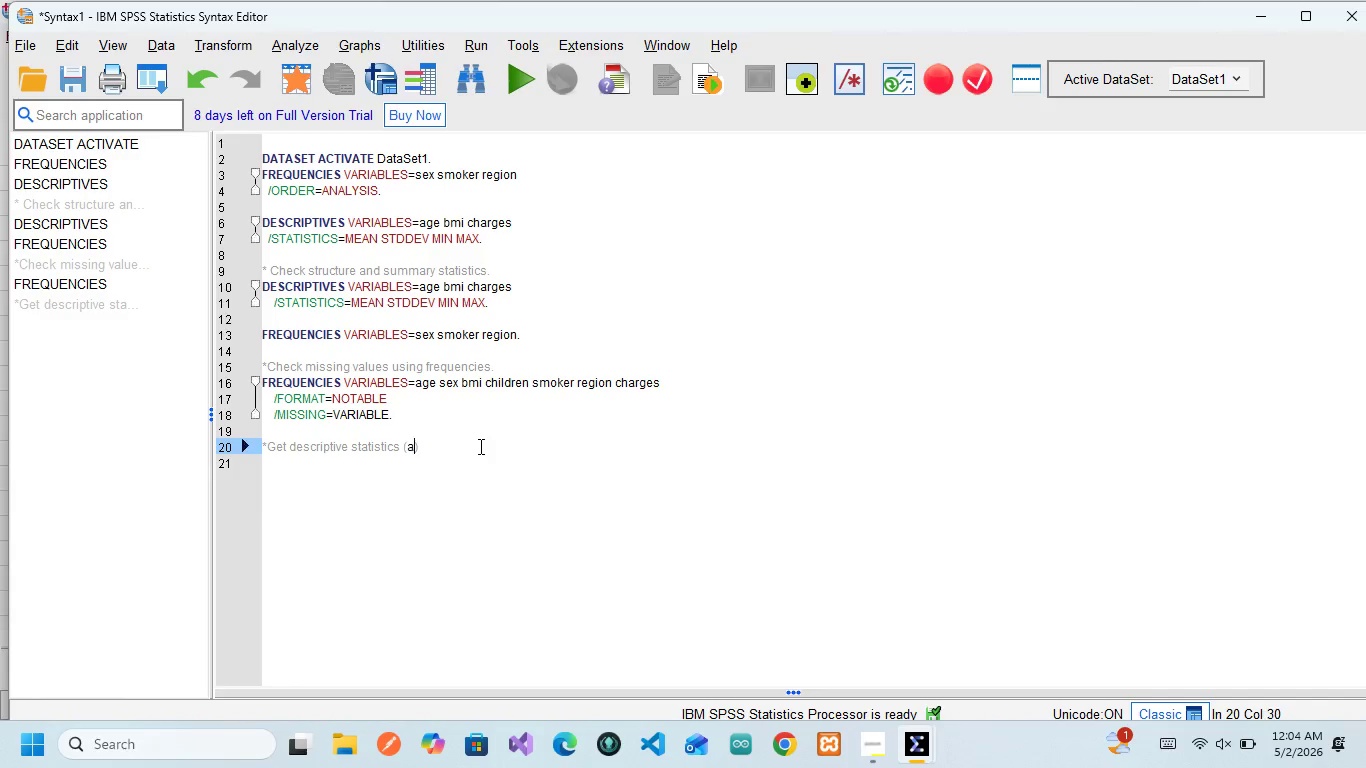 
type(also shows missing count)
 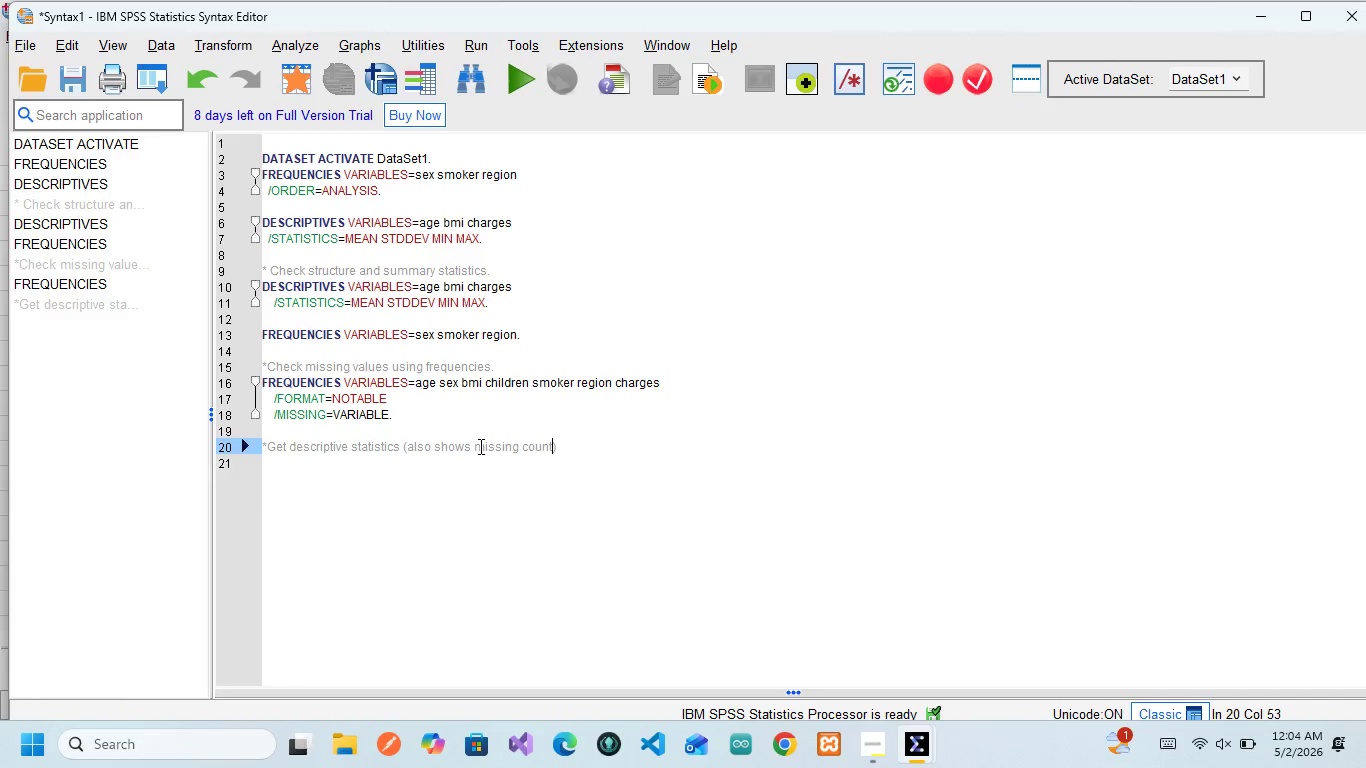 
key(ArrowRight)
 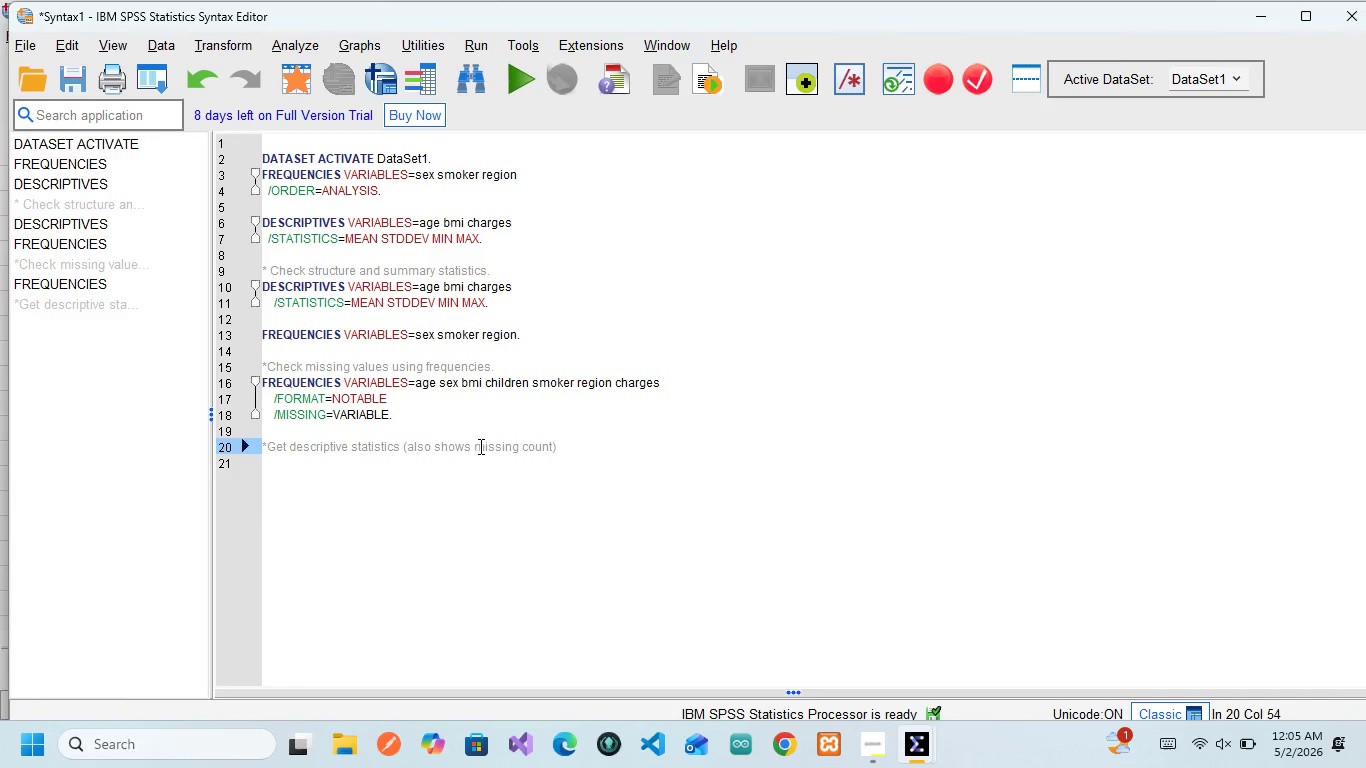 
key(Period)
 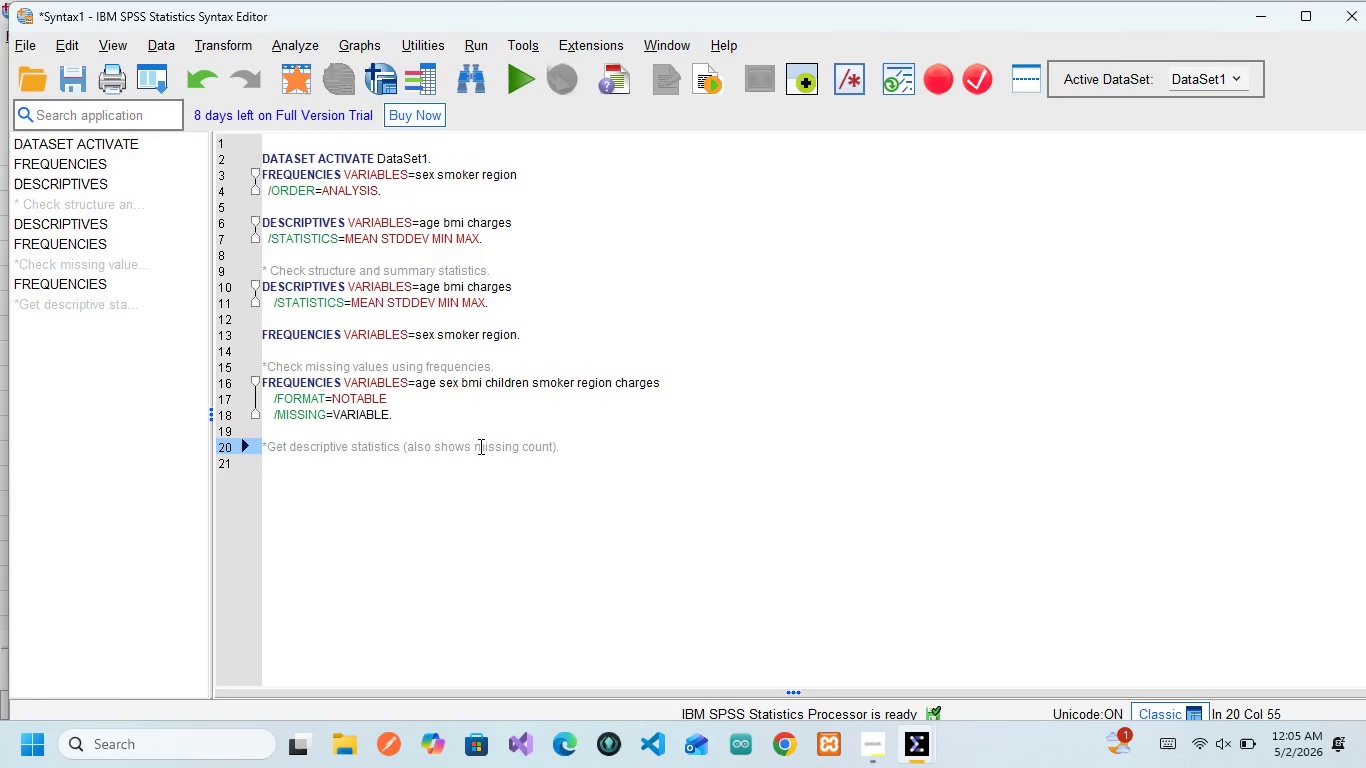 
key(Enter)
 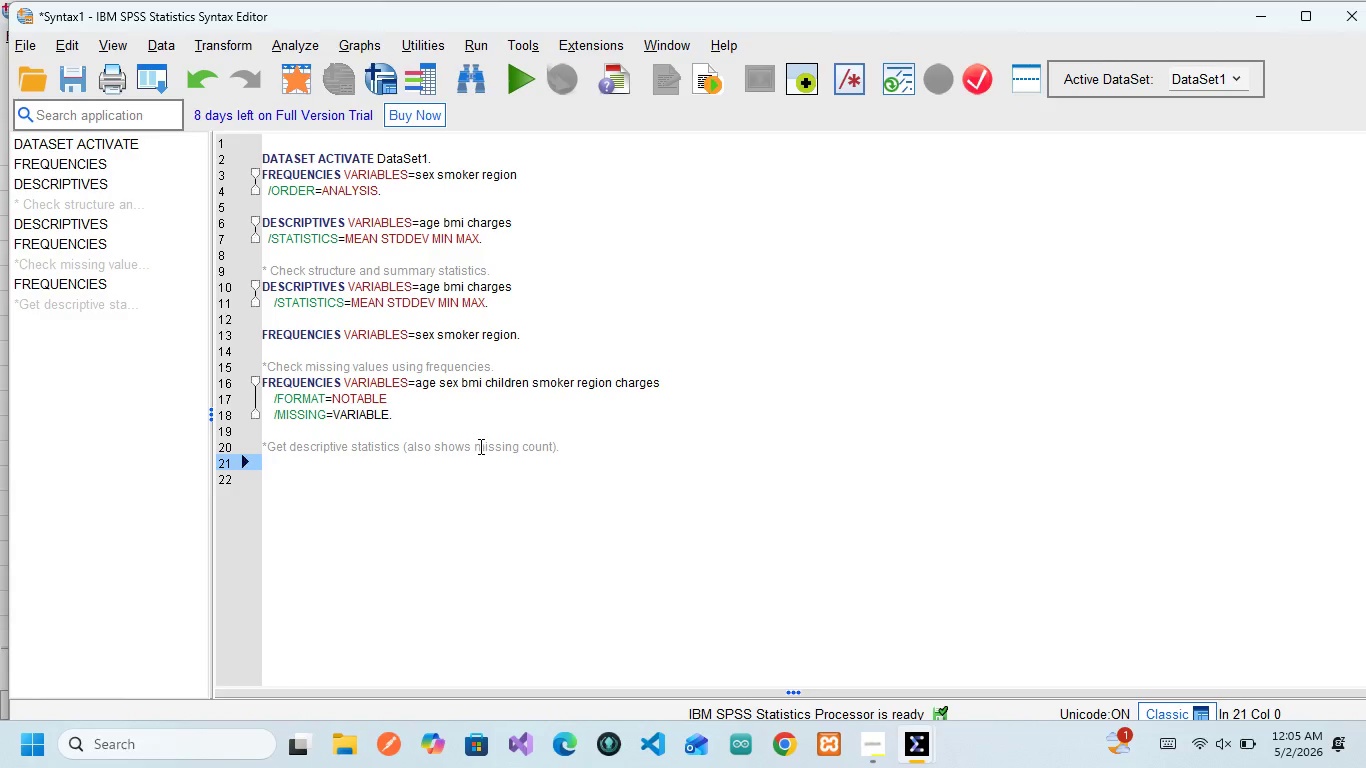 
type(DES)
 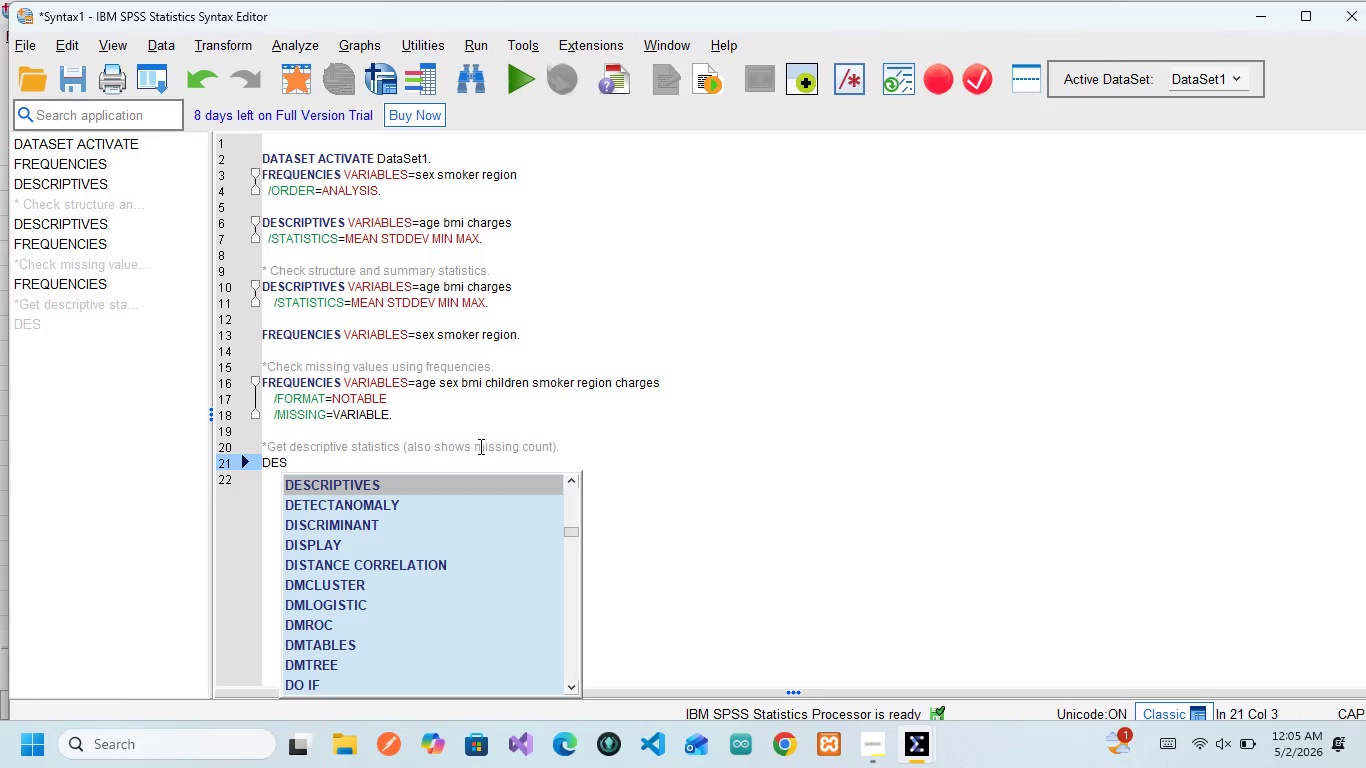 
key(Enter)
 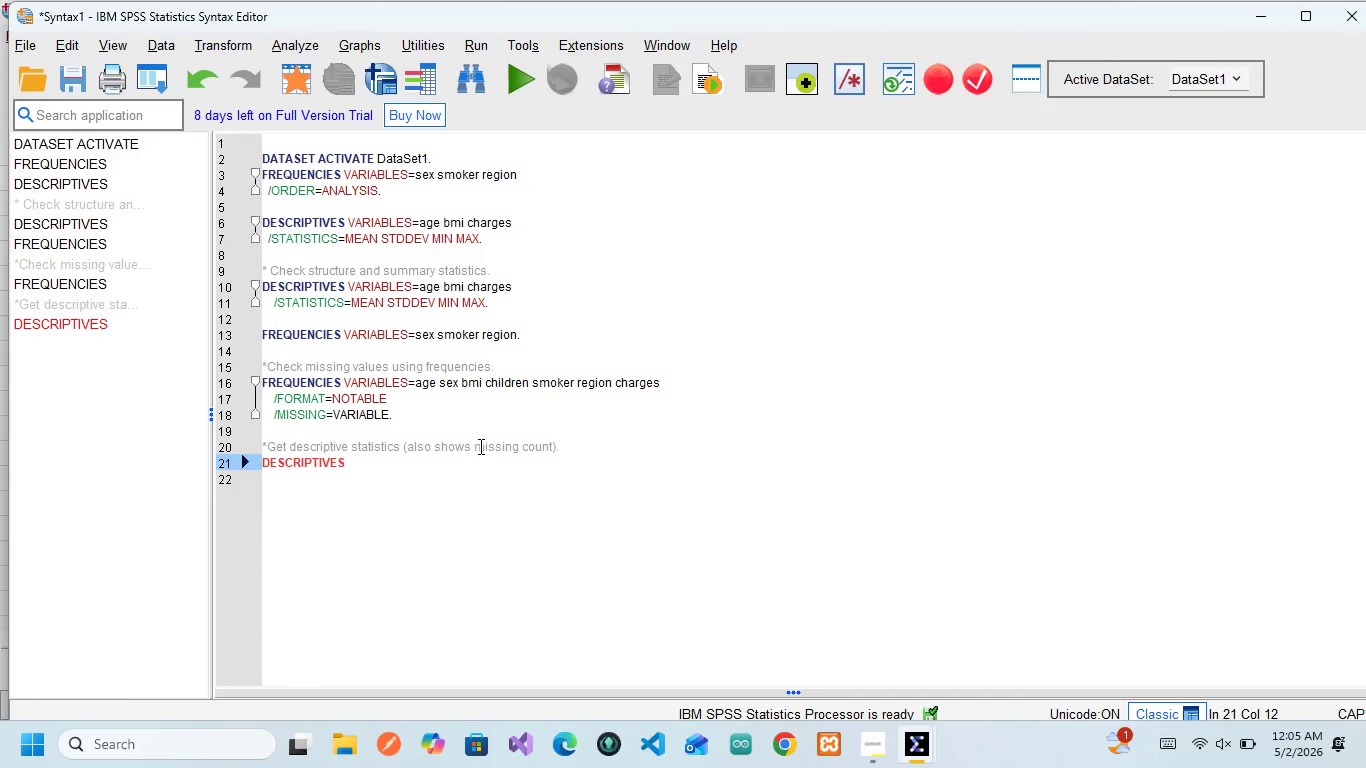 
type( VARI)
 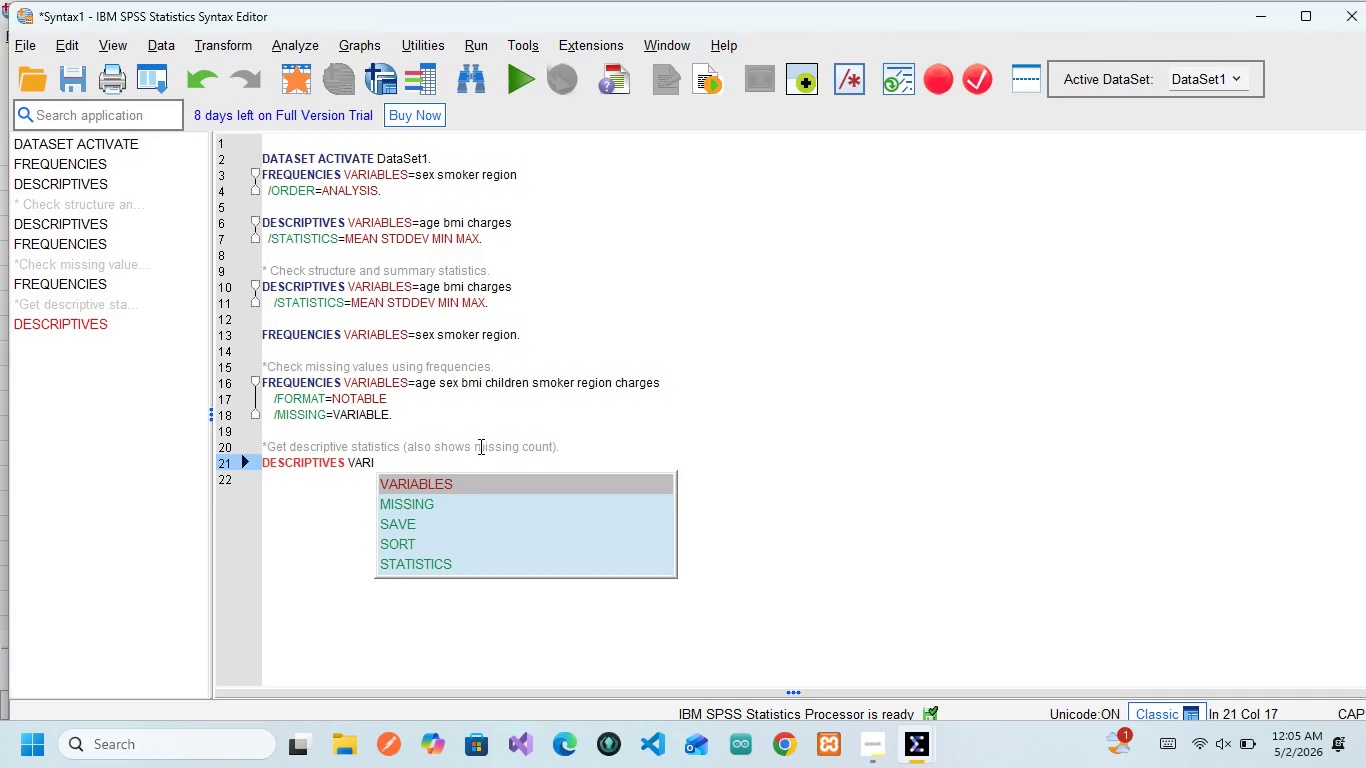 
key(Enter)
 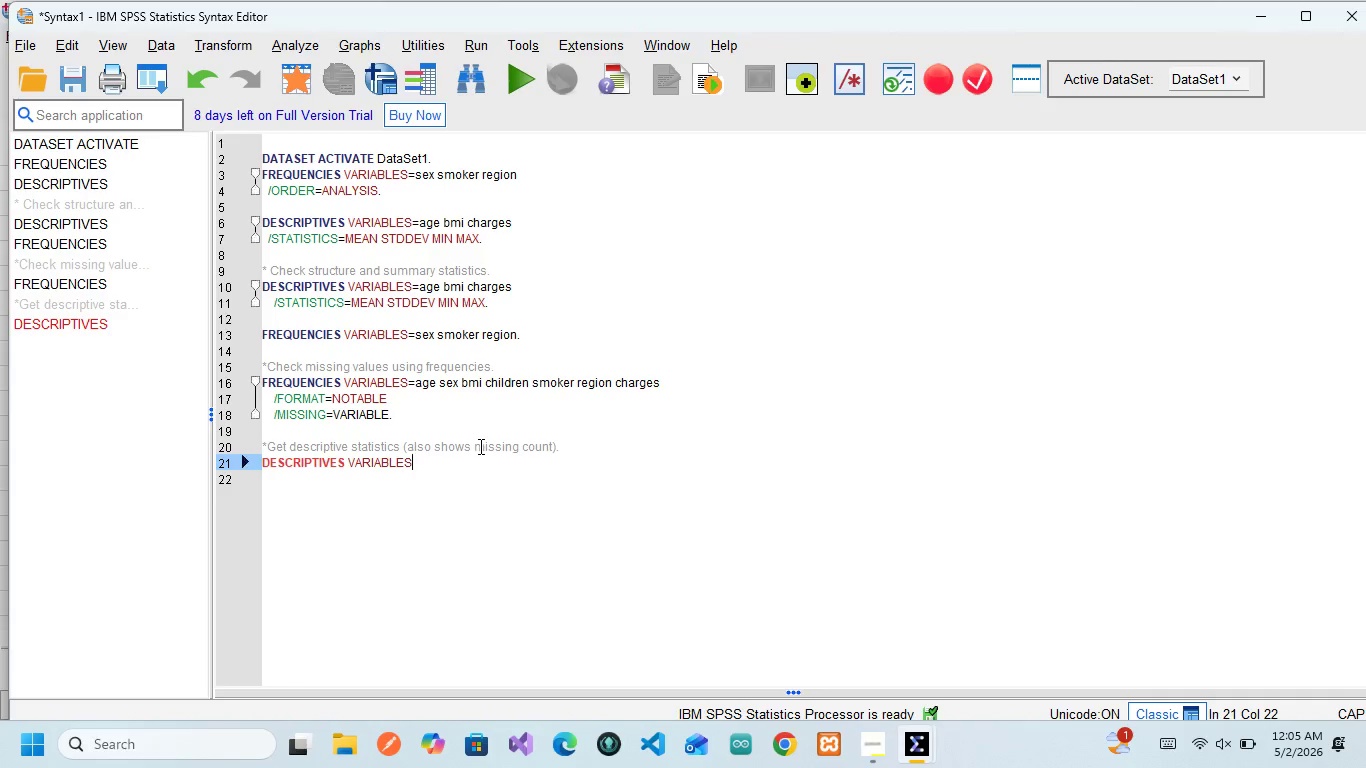 
type(=AG)
key(Backspace)
key(Backspace)
type(age )
 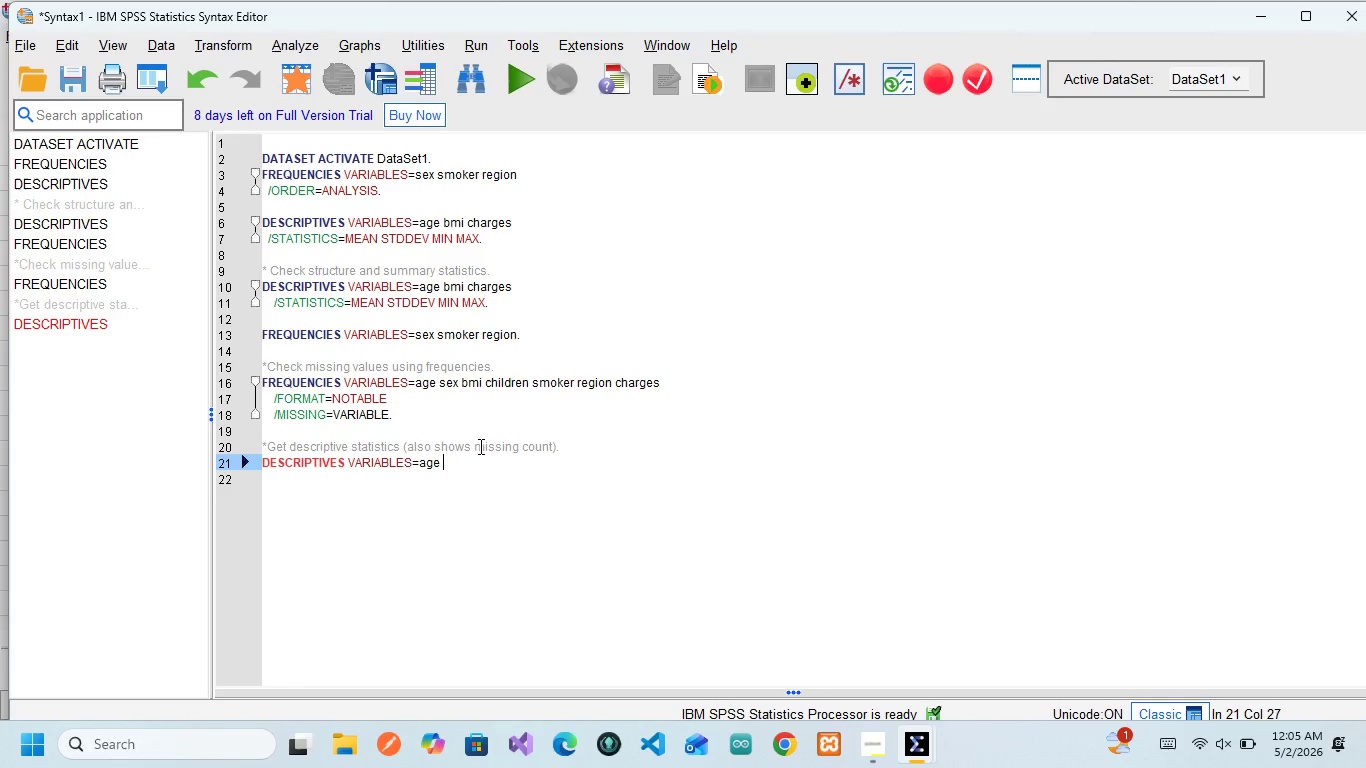 
type(s)
key(Backspace)
type(bmi children cha)
 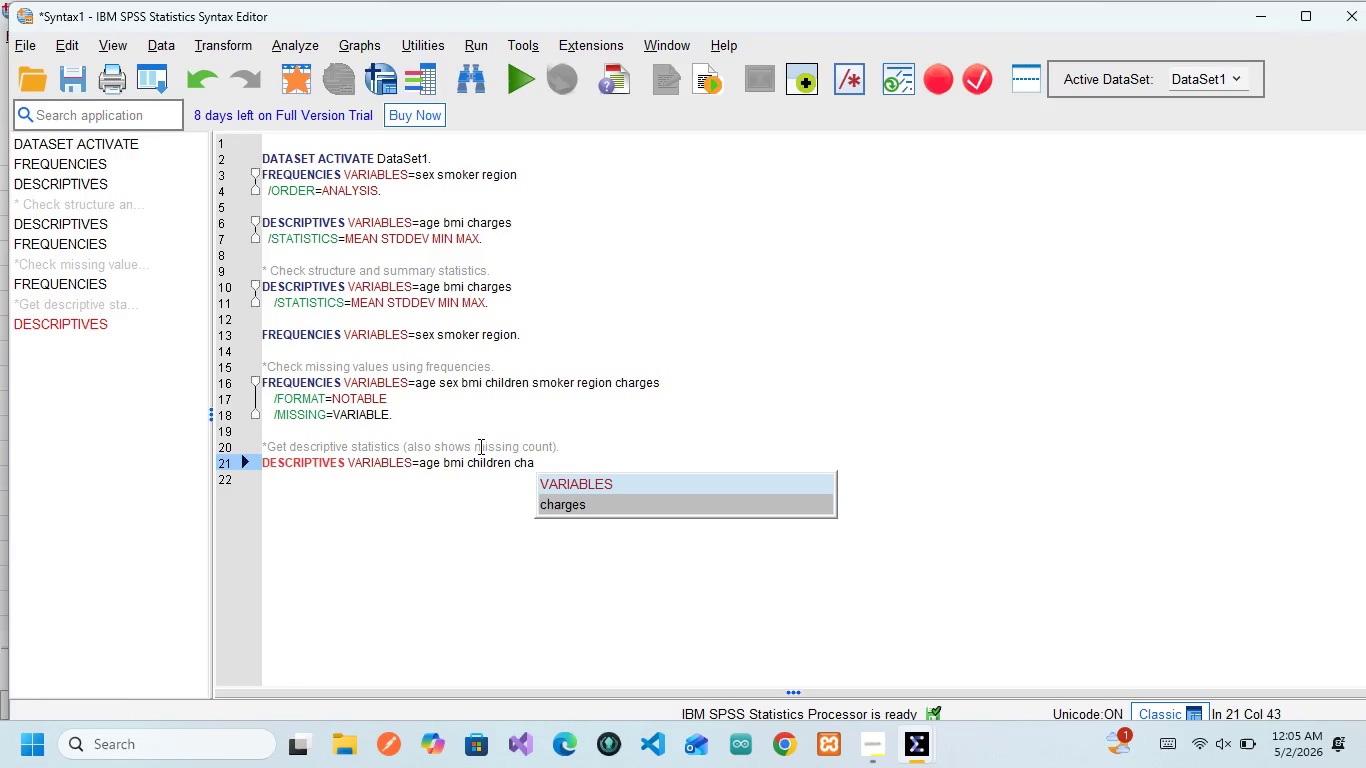 
key(Enter)
 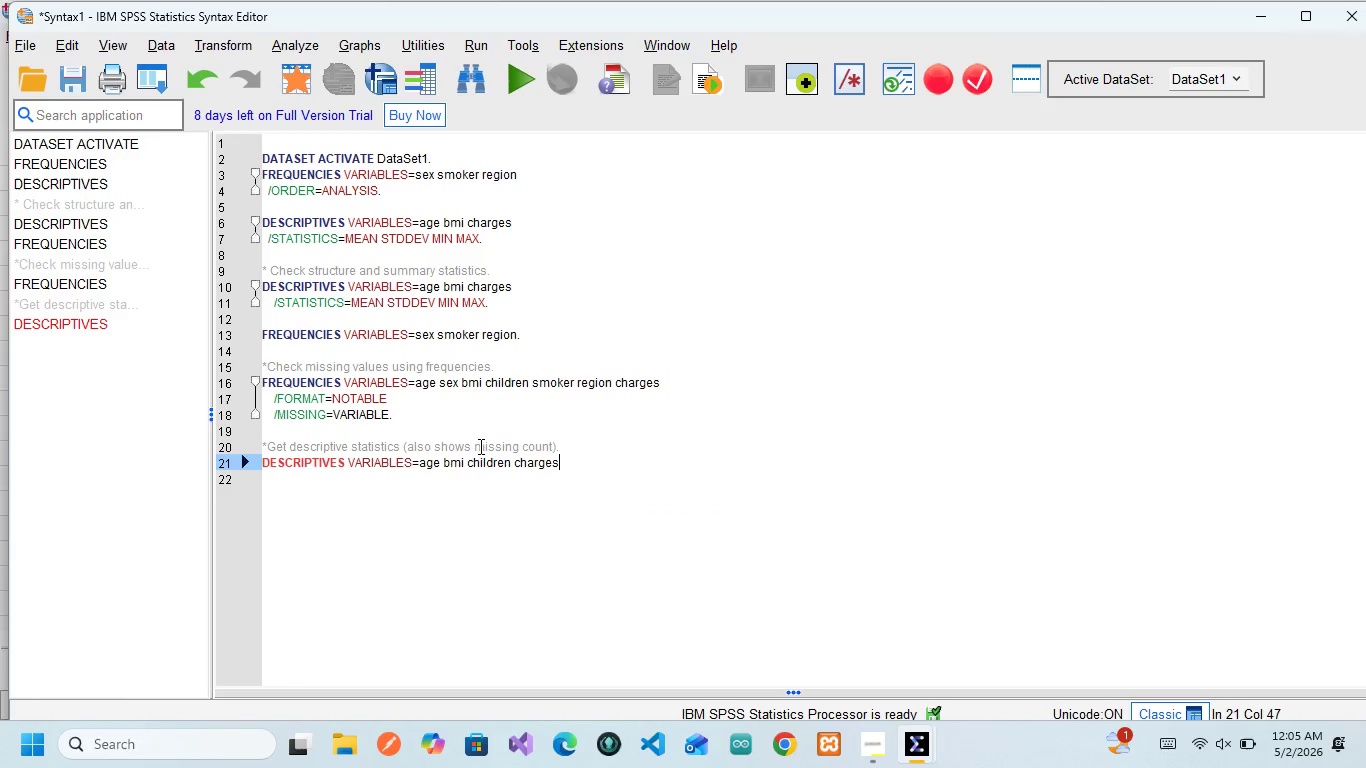 
key(Enter)
 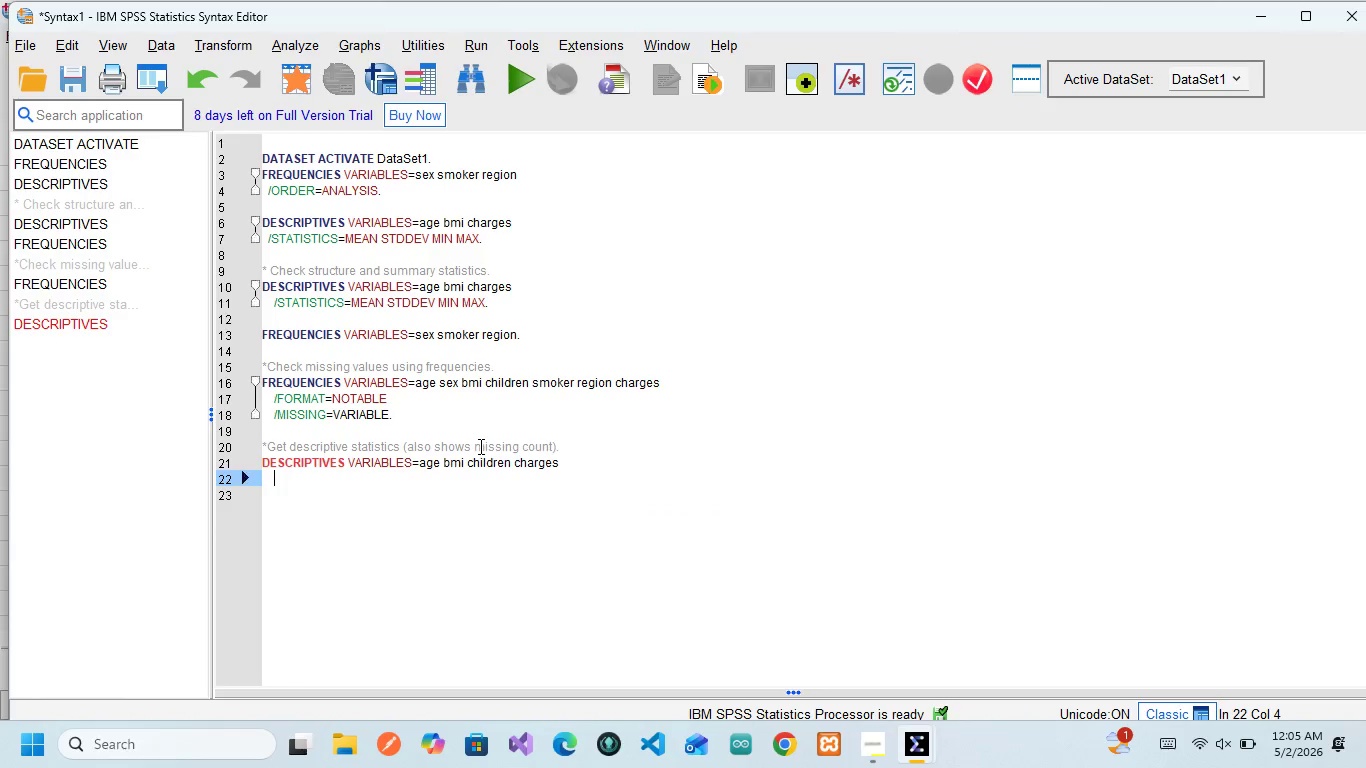 
type(/FORM)
key(Backspace)
key(Backspace)
key(Backspace)
key(Backspace)
 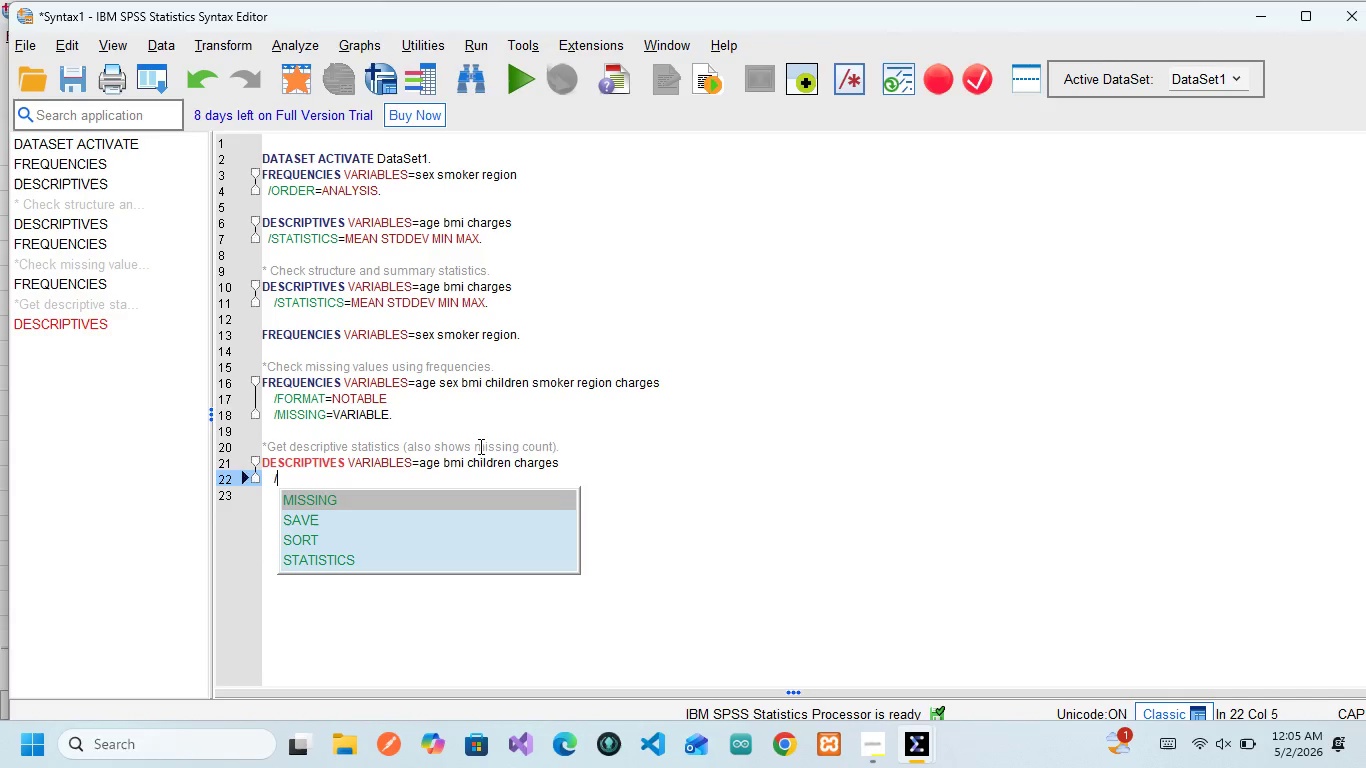 
wait(5.41)
 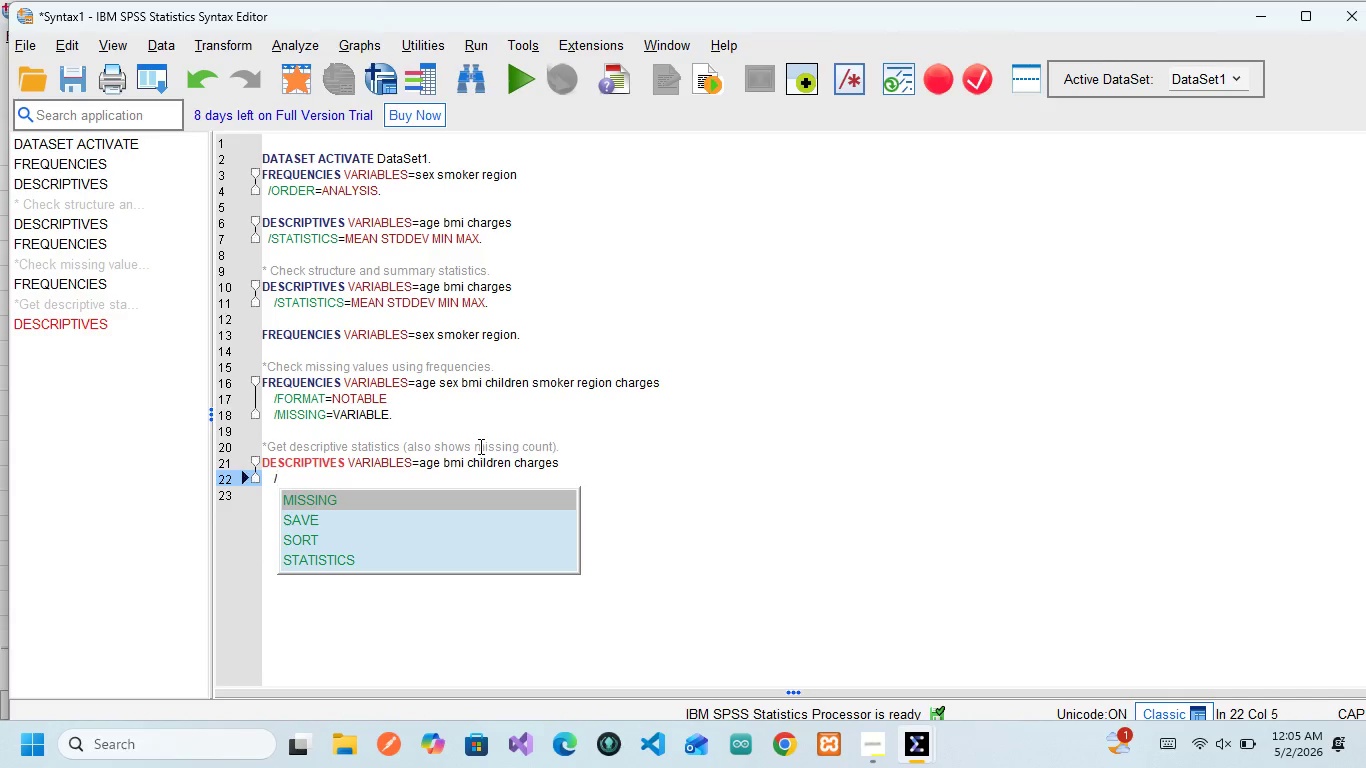 
key(Enter)
 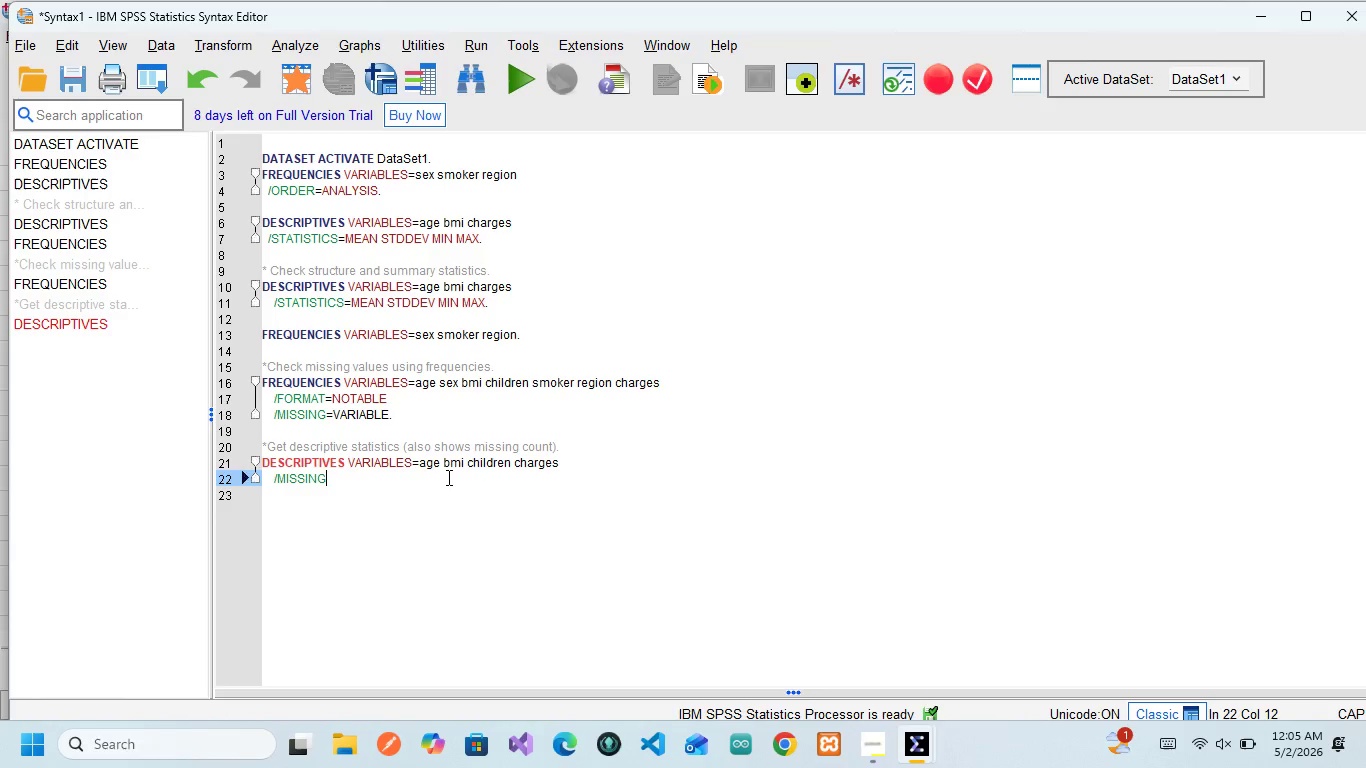 
type(=VA)
 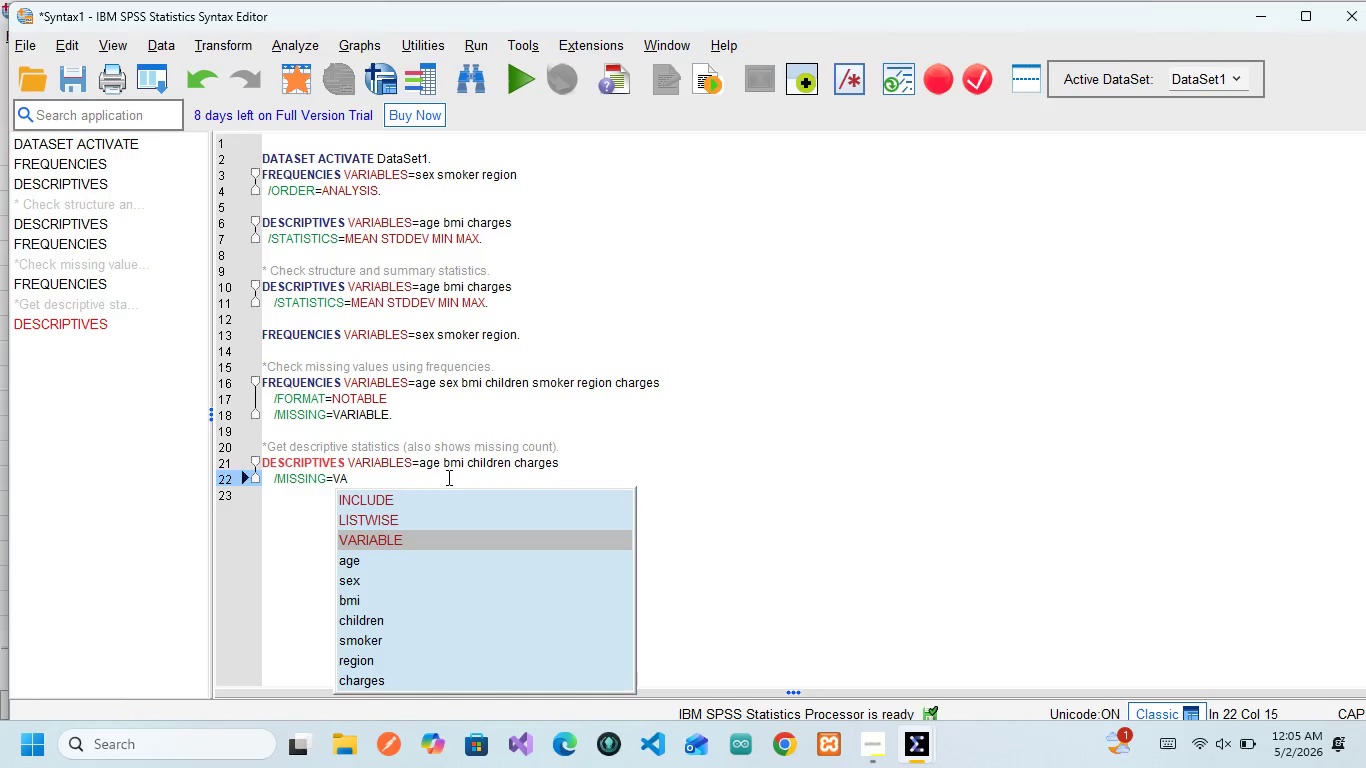 
key(Enter)
 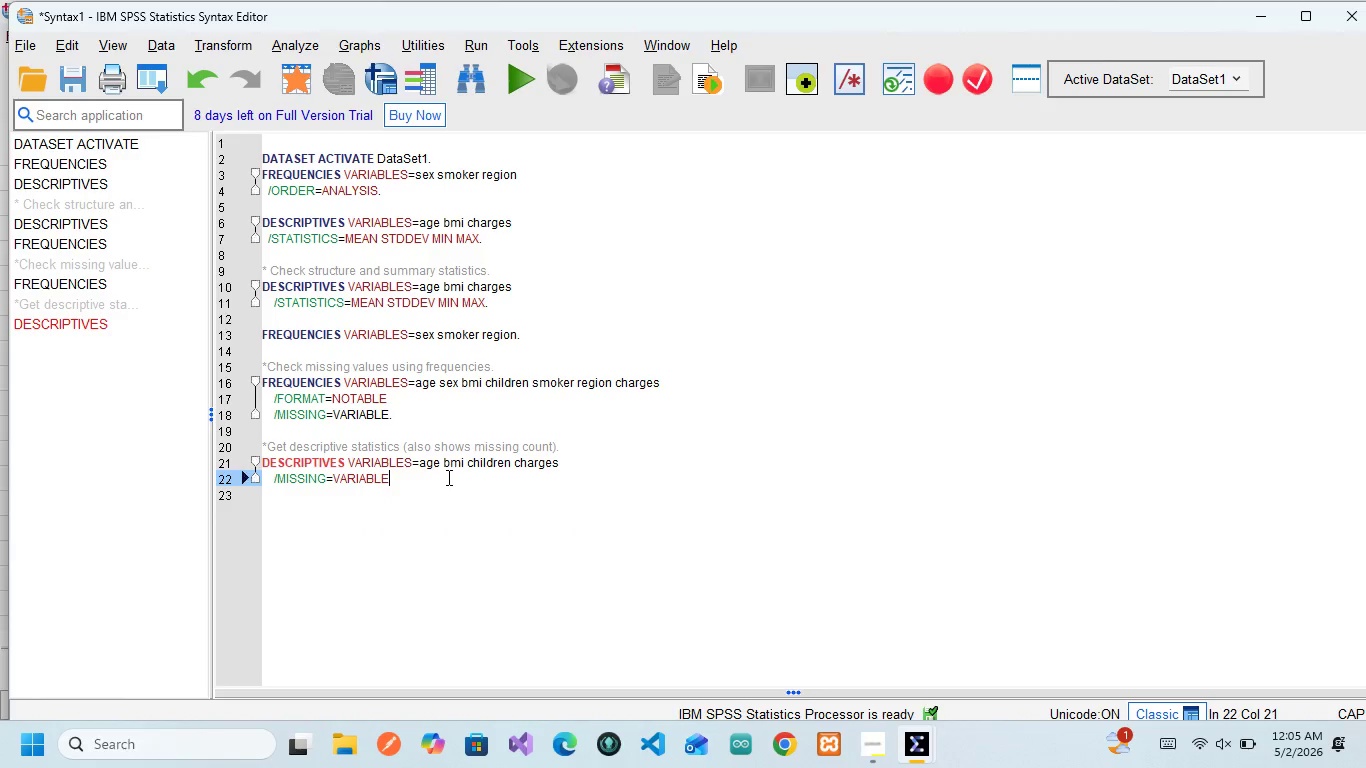 
key(Enter)
 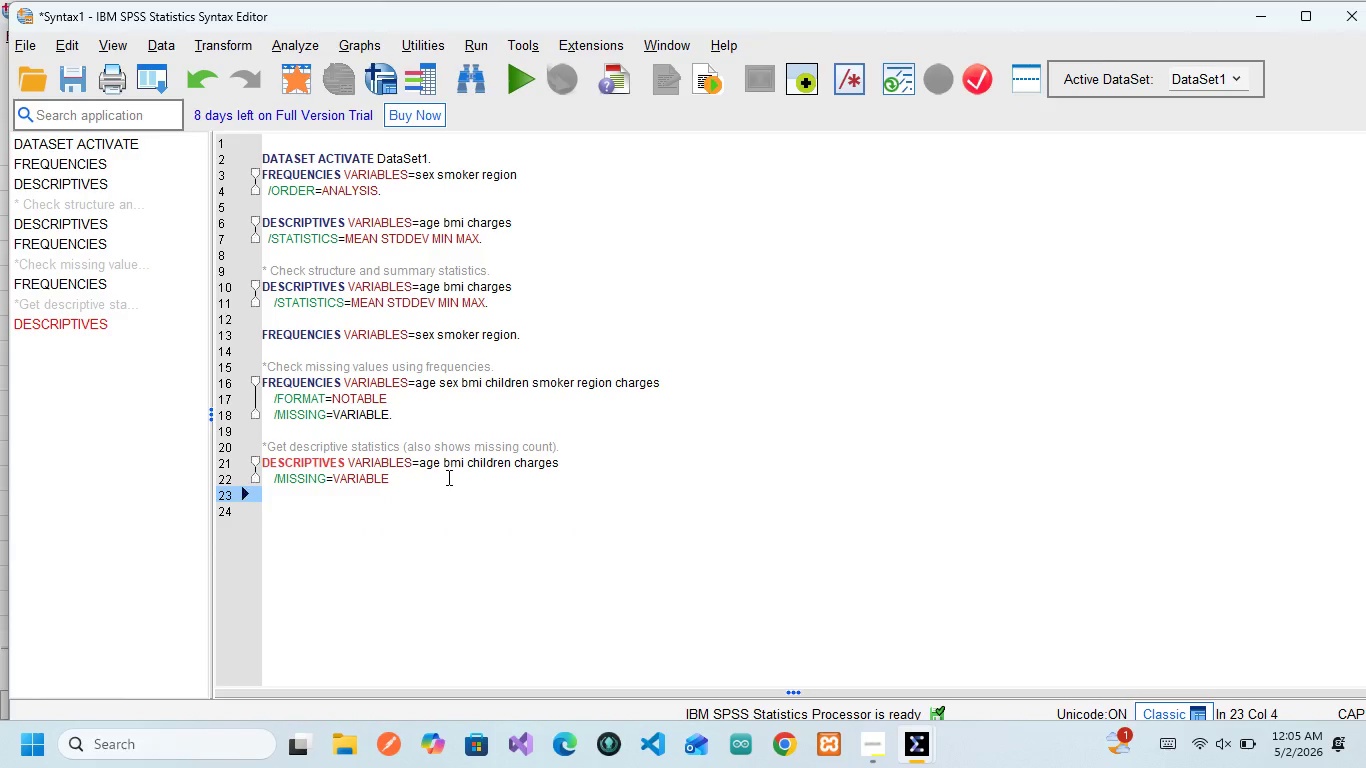 
key(Slash)
 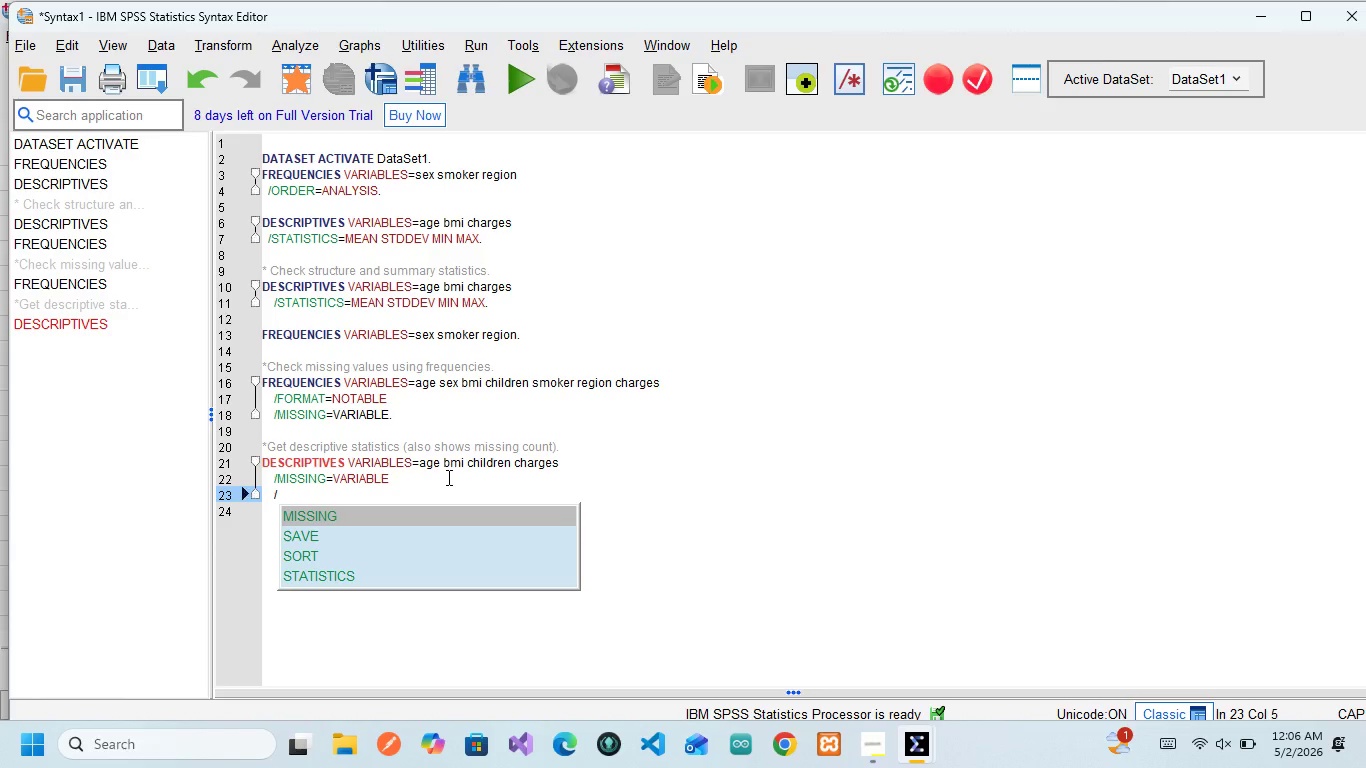 
key(F)
 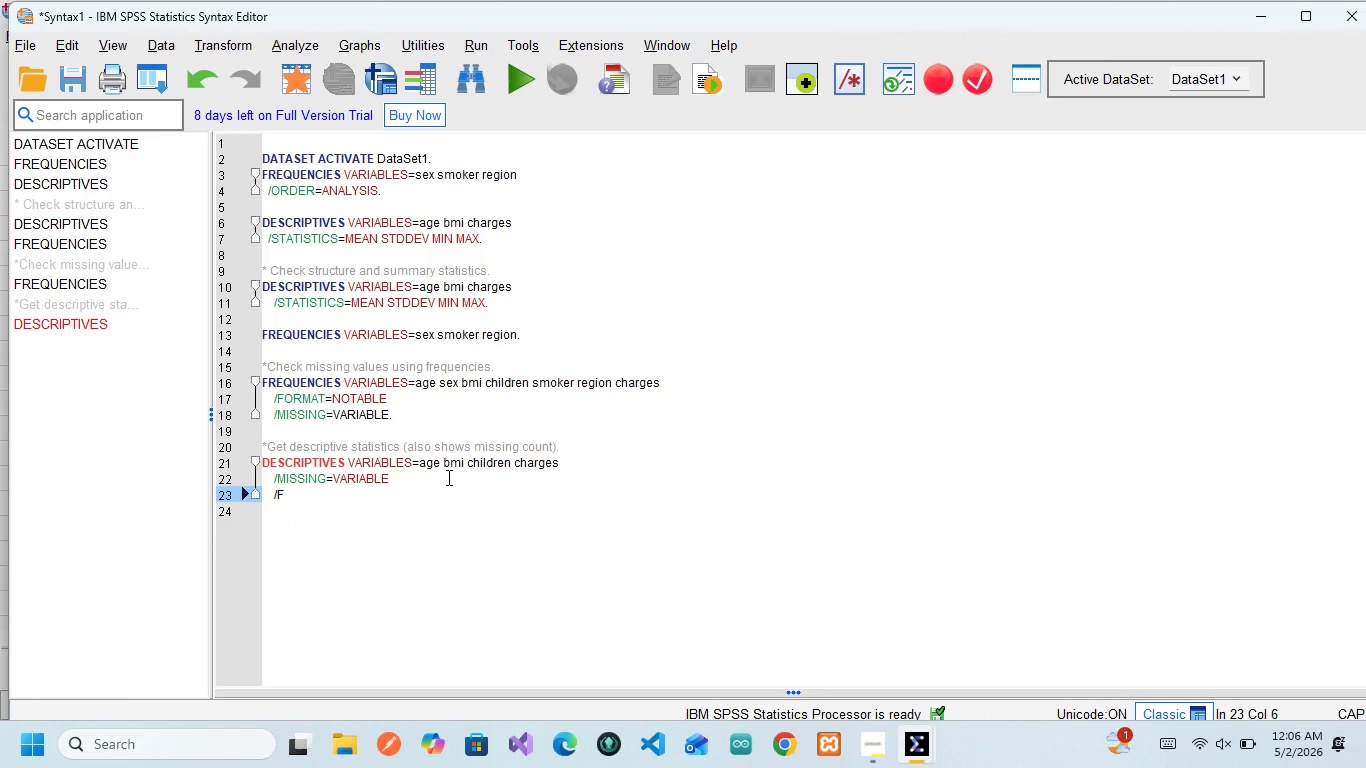 
key(Backspace)
 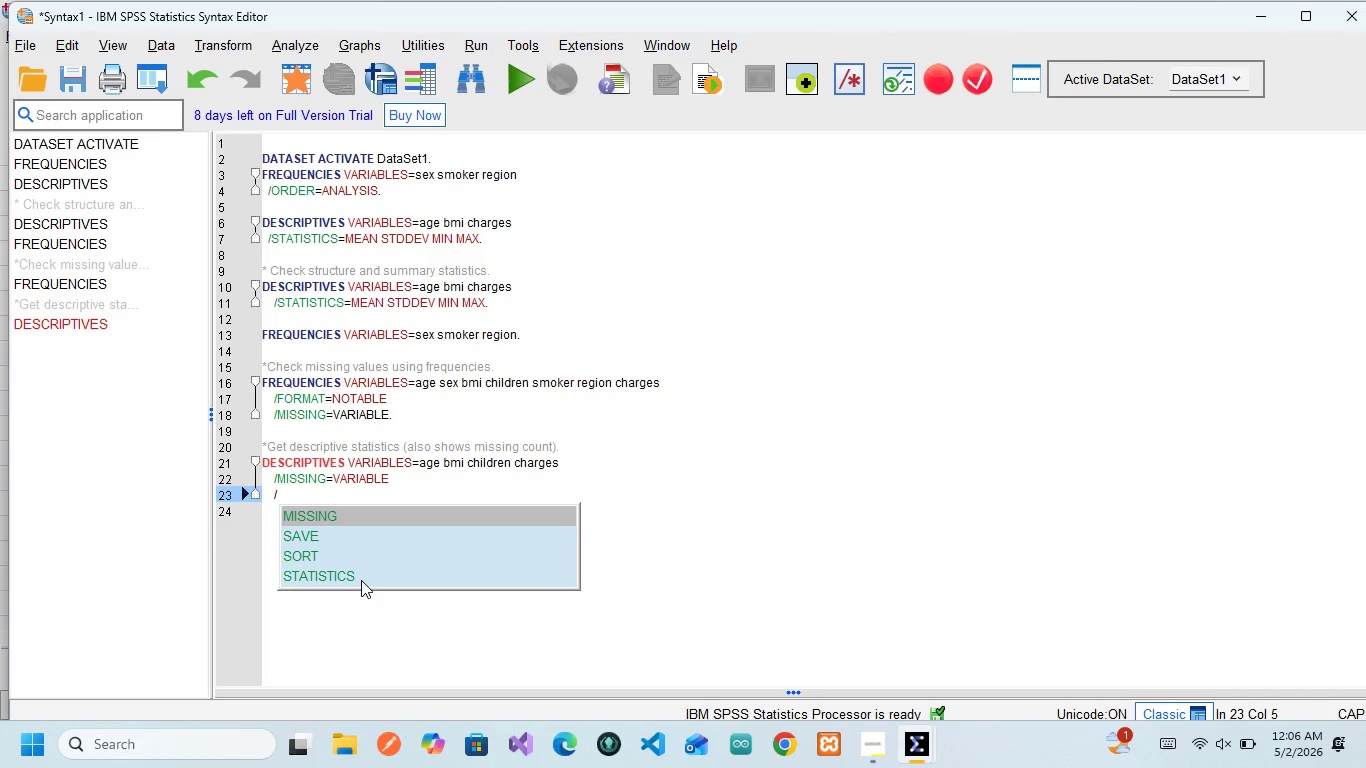 
wait(6.24)
 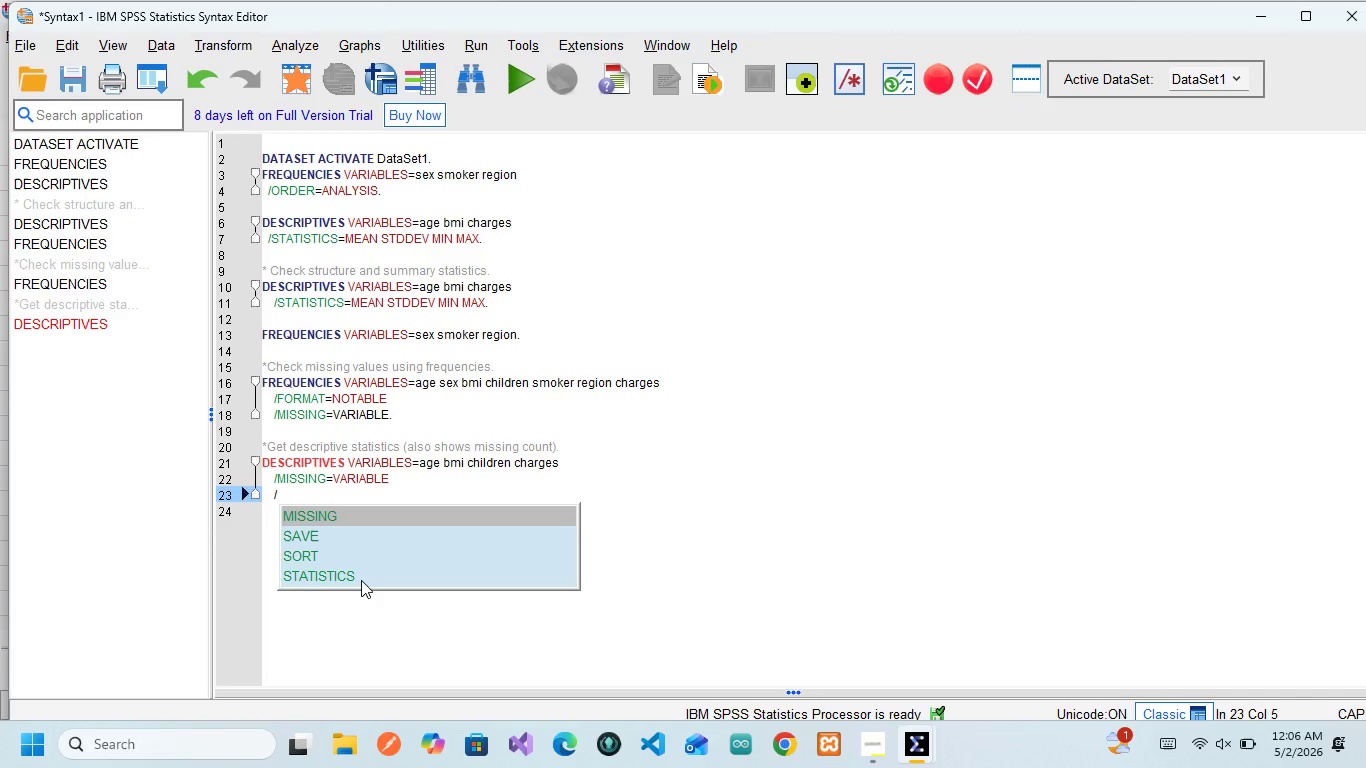 
type(FORMAT=NOTABLE.)
 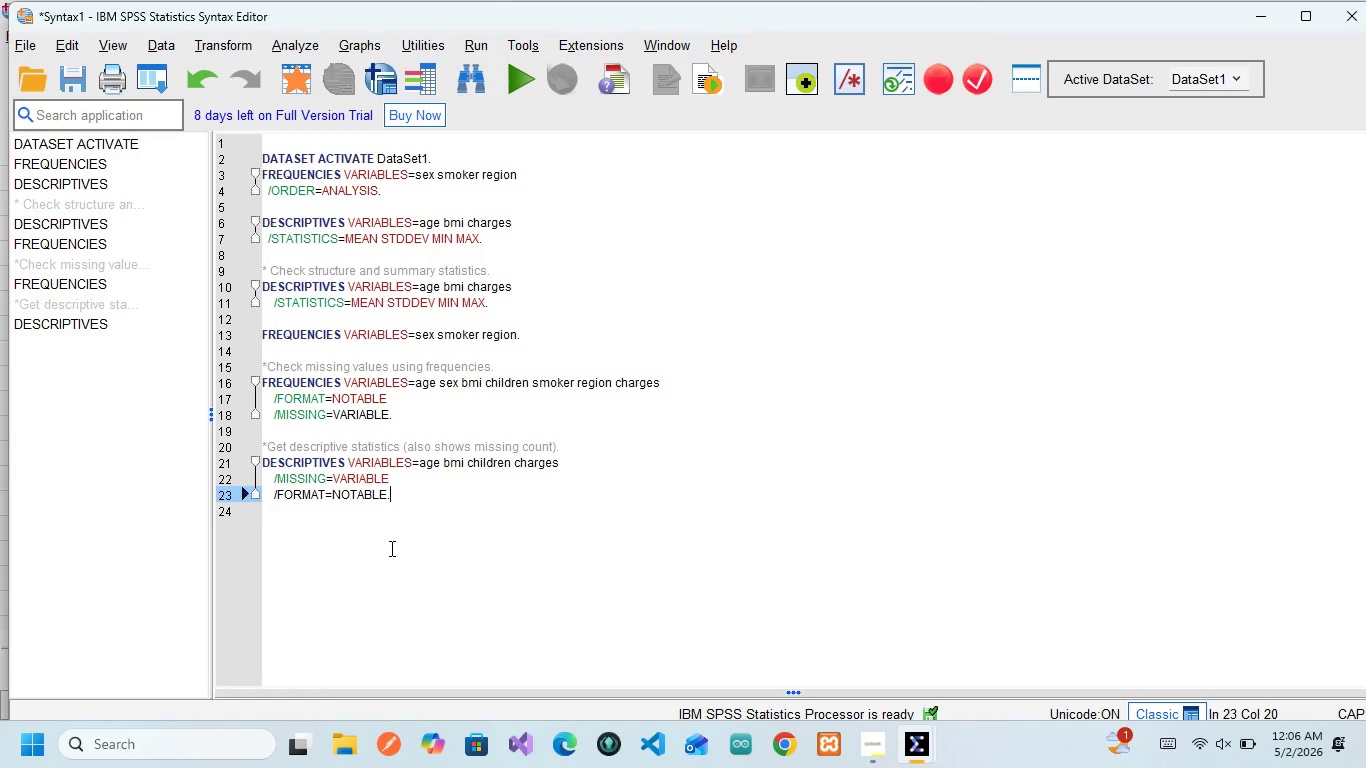 
wait(6.67)
 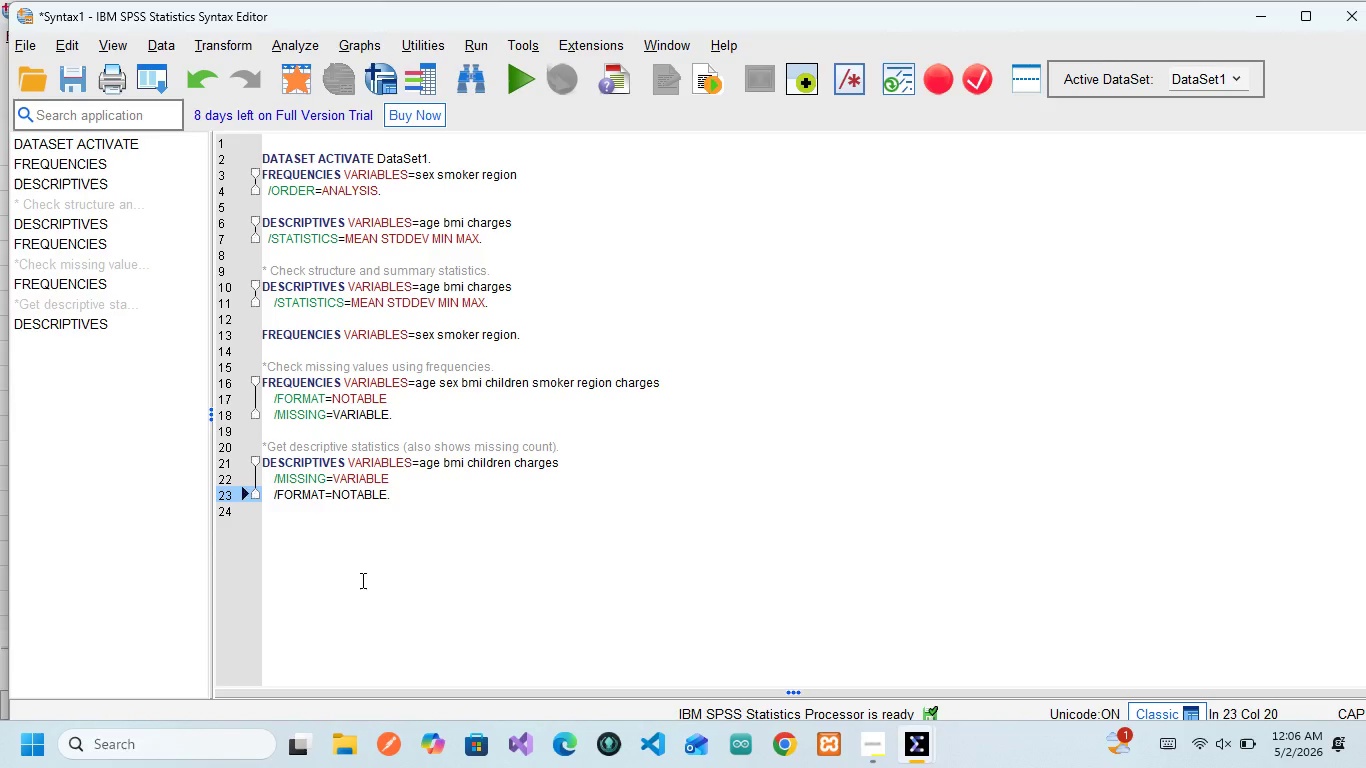 
hold_key(key=Backspace, duration=0.77)
 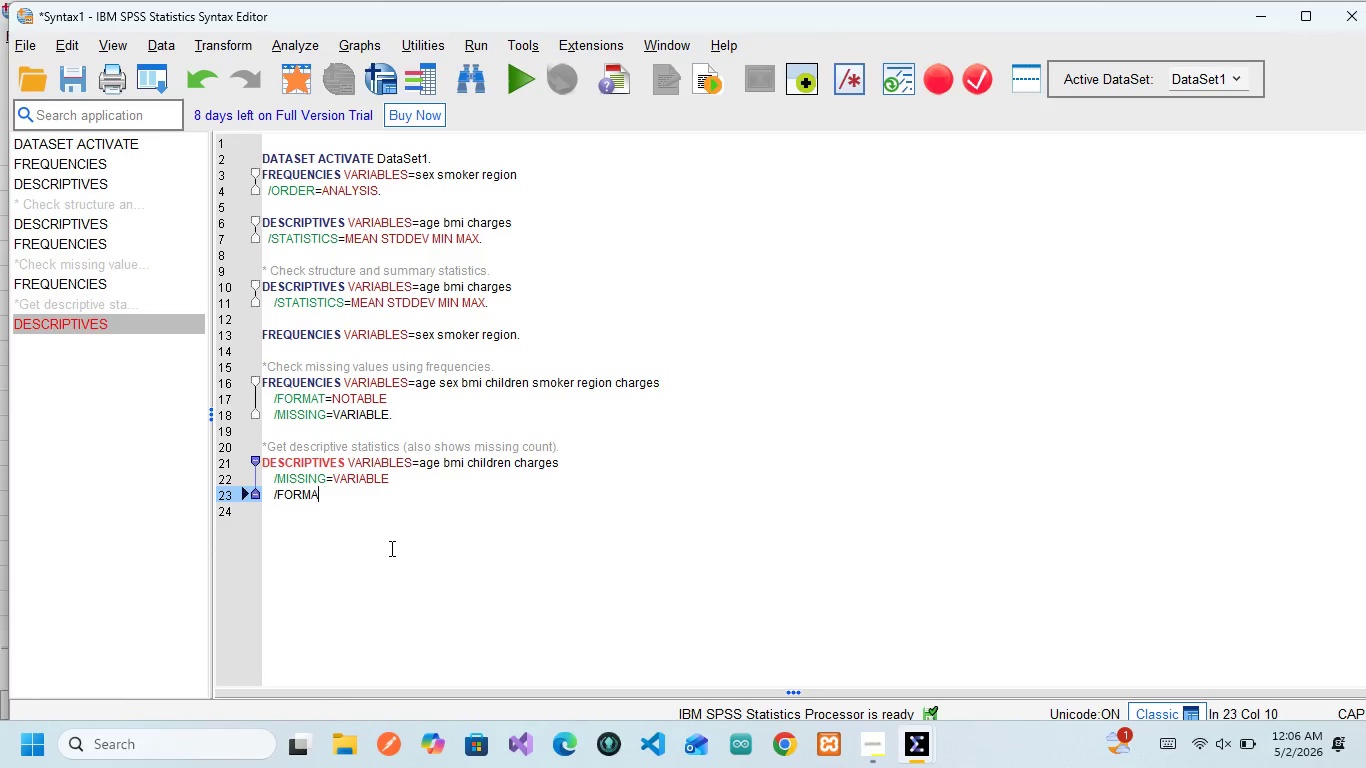 
key(Backspace)
key(Backspace)
key(Backspace)
key(Backspace)
key(Backspace)
key(Backspace)
key(Backspace)
key(Backspace)
key(Backspace)
key(Backspace)
key(Backspace)
key(Backspace)
type(STA)
 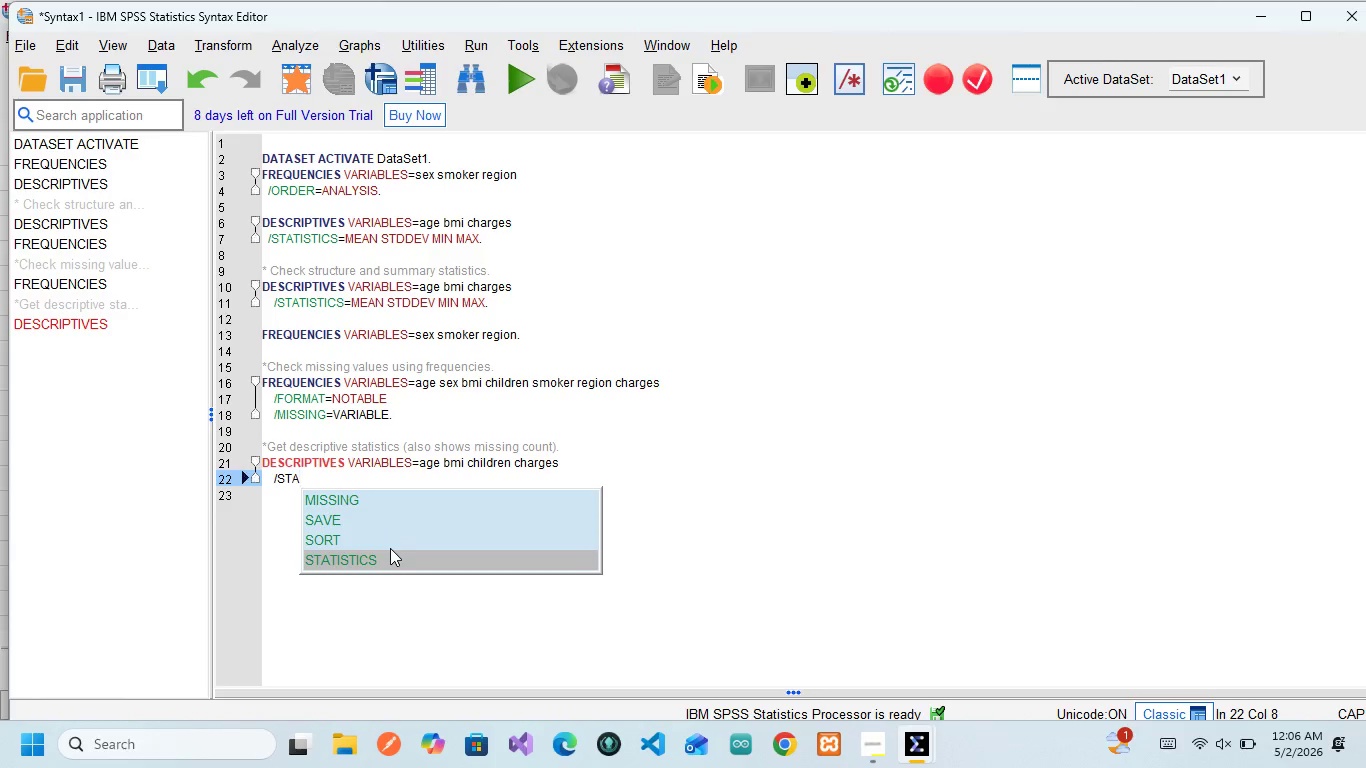 
key(Enter)
 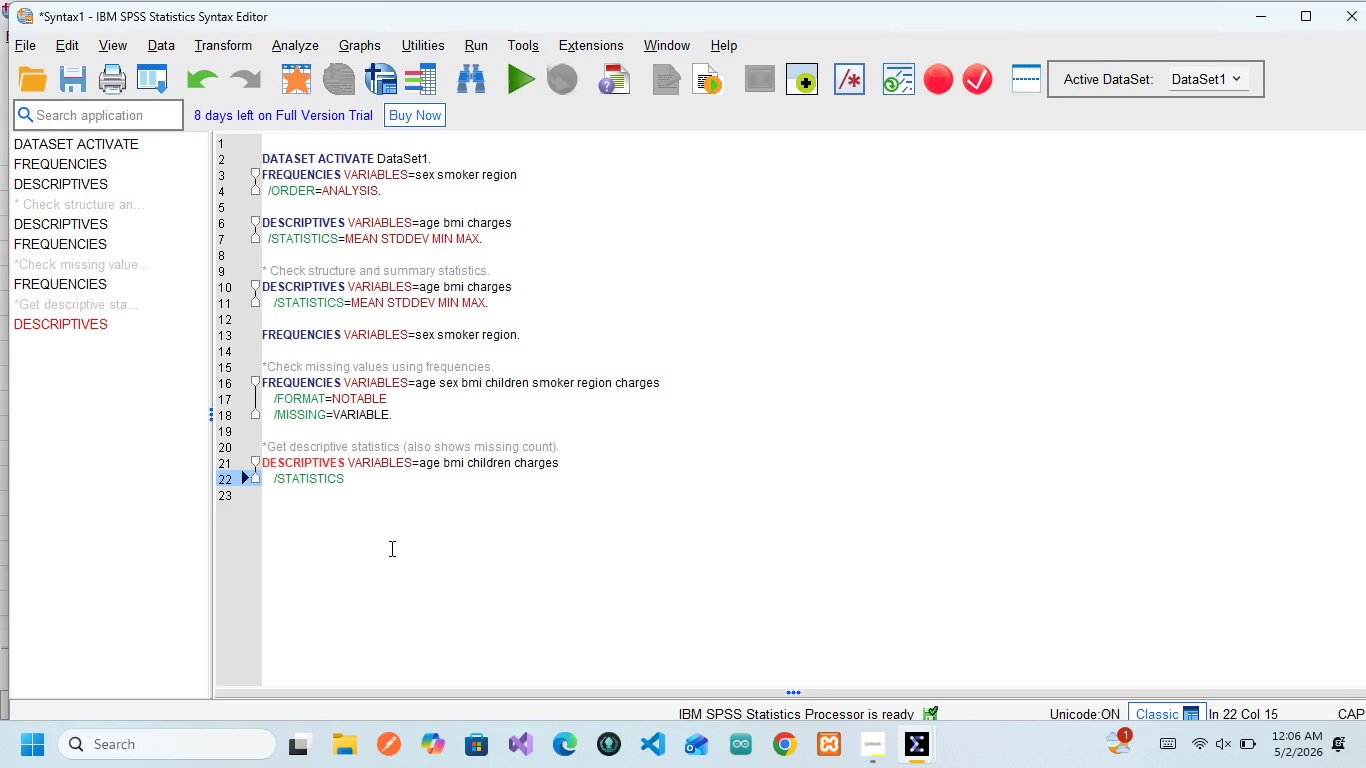 
type(=MEAN STDDEV MIN MAX.)
 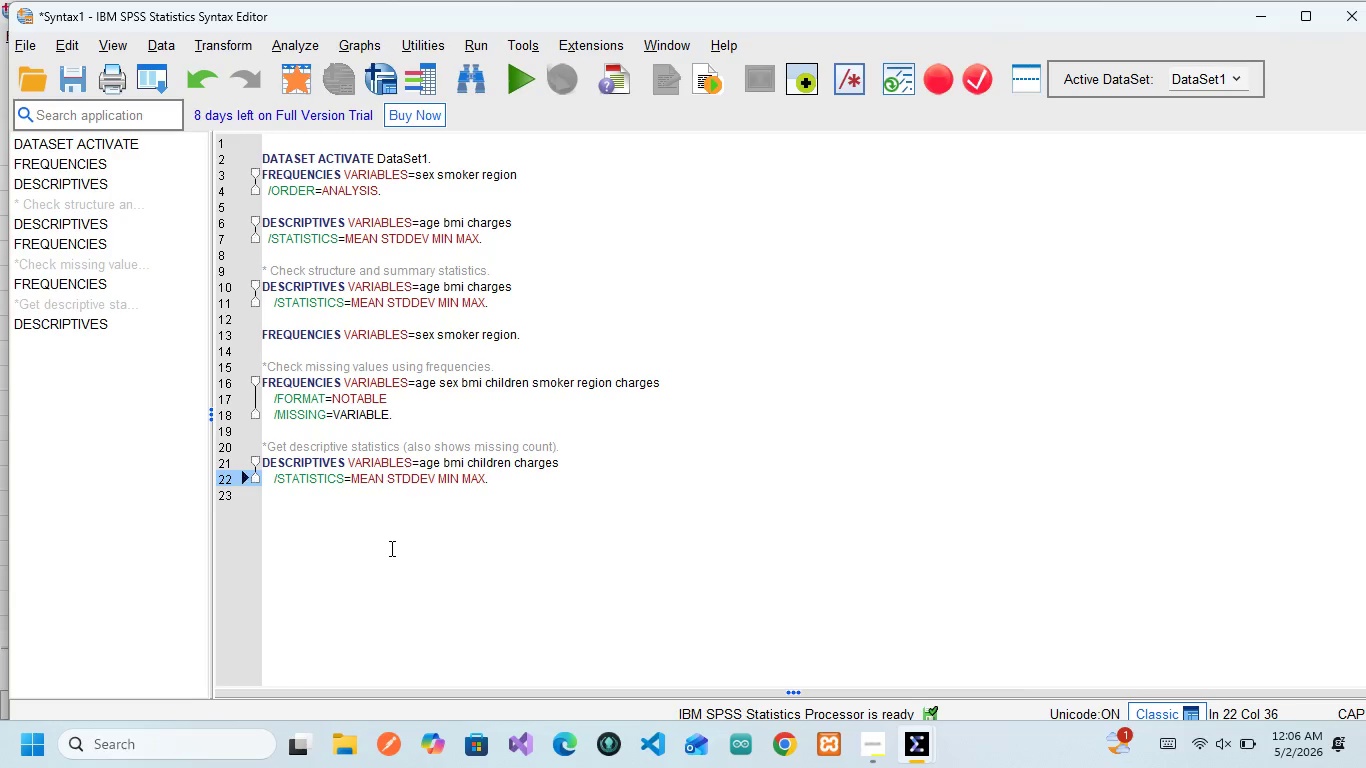 
key(Enter)
 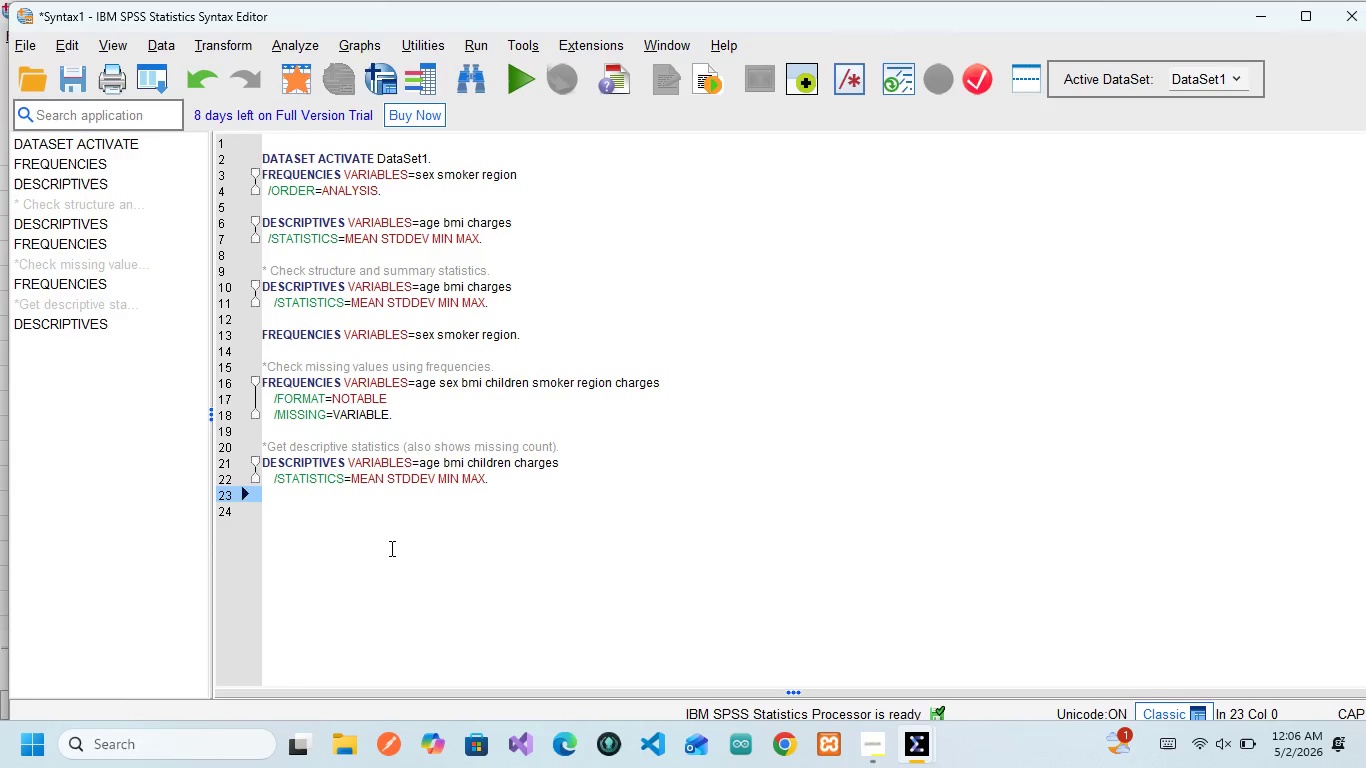 
key(Enter)
 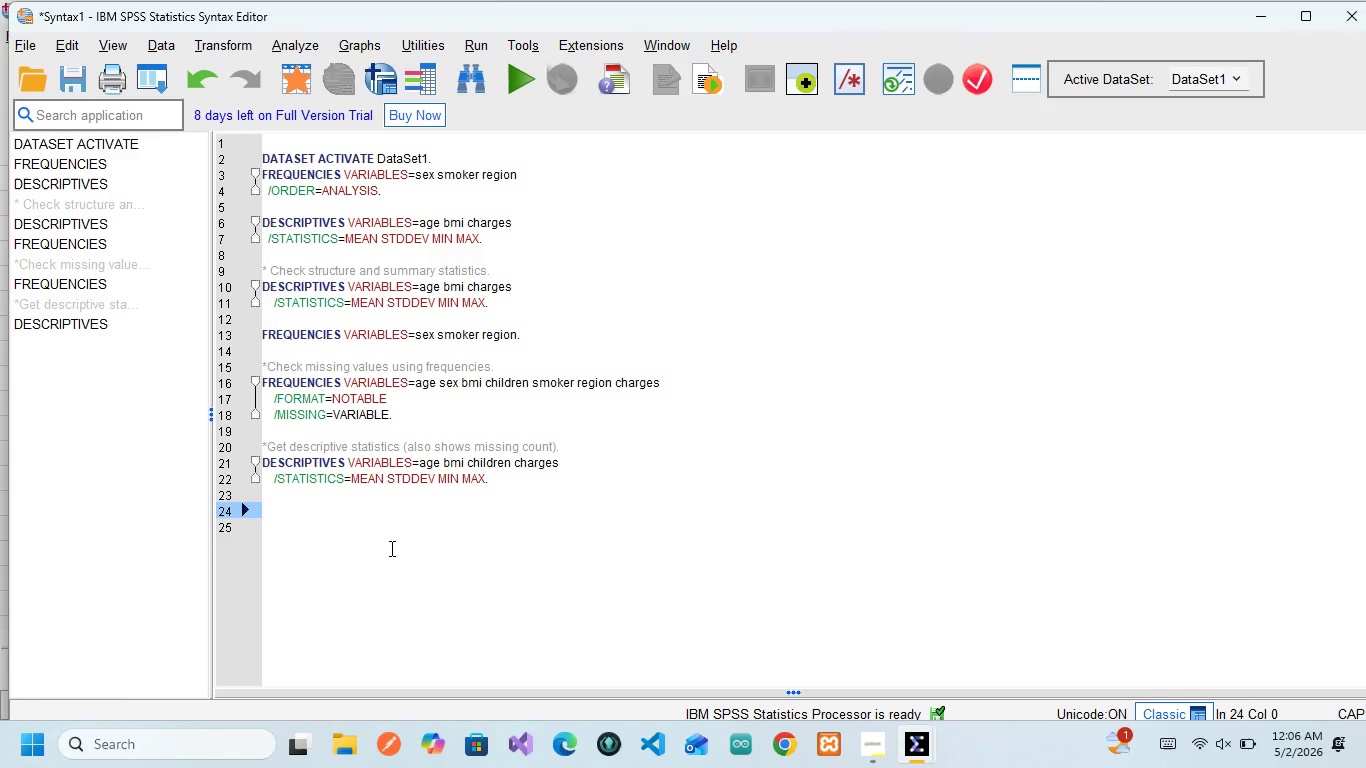 
type(EXCUTE.)
 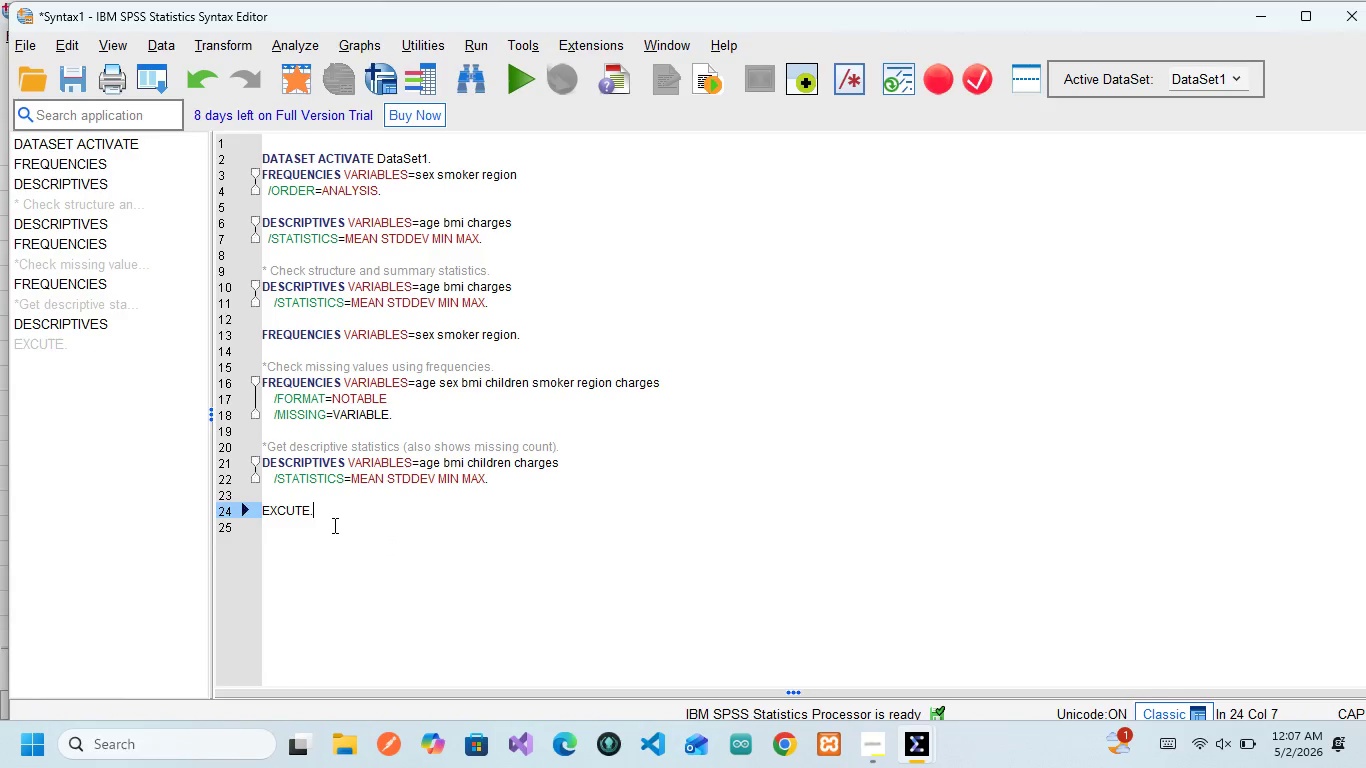 
left_click_drag(start_coordinate=[333, 525], to_coordinate=[258, 363])
 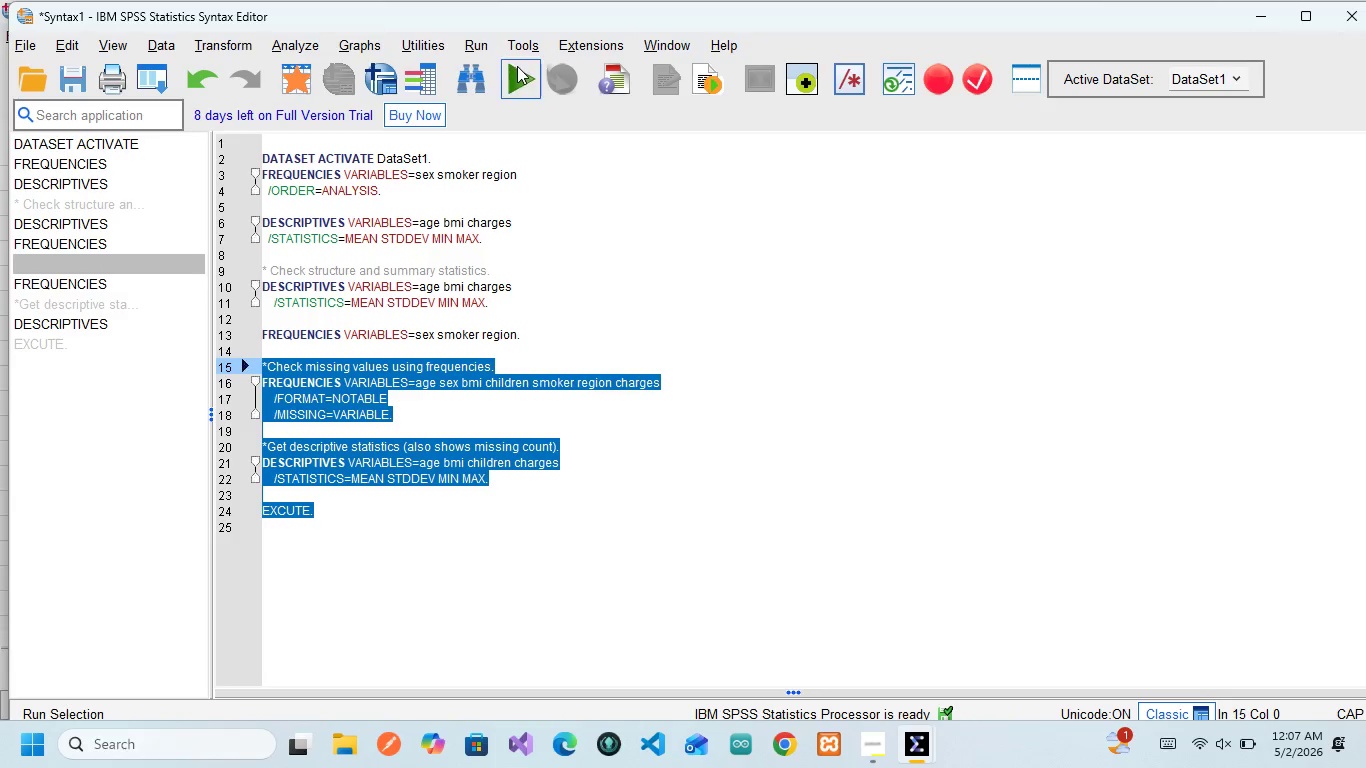 
left_click([517, 68])
 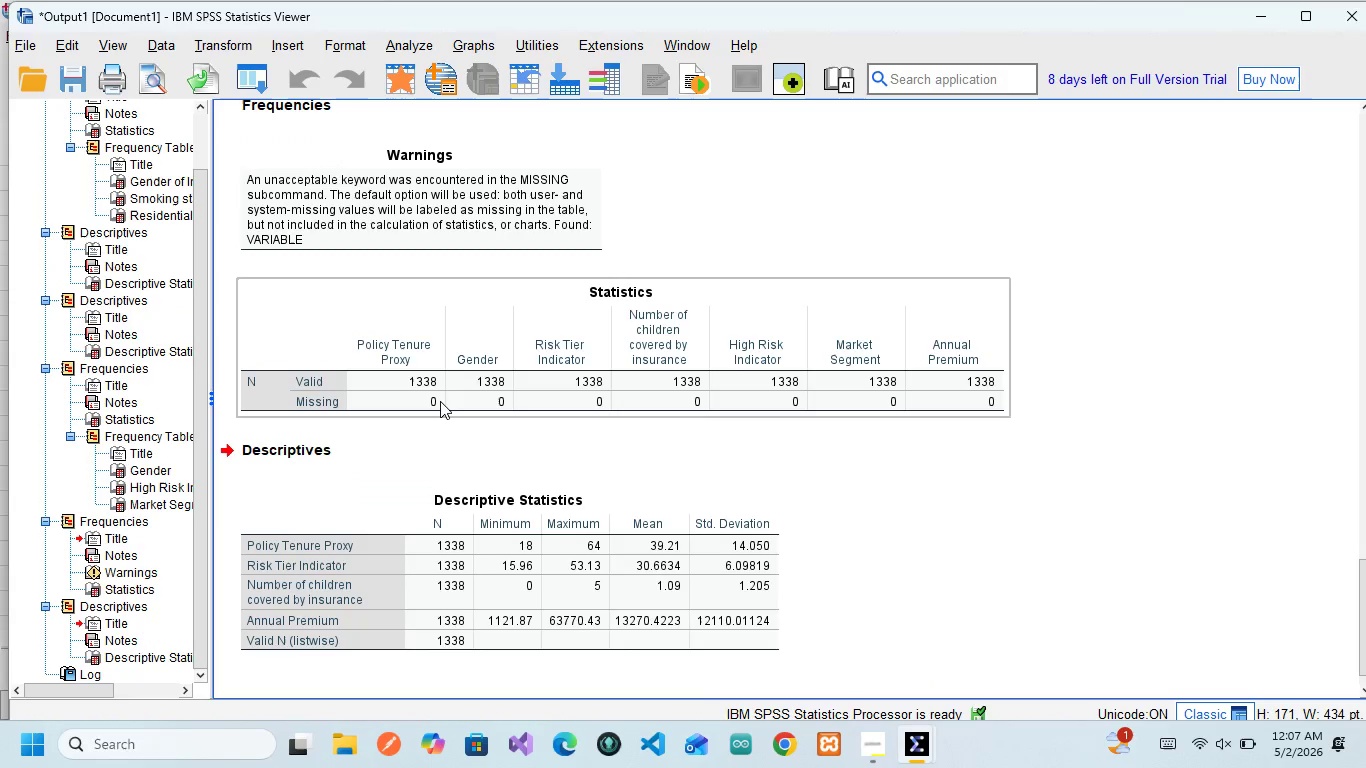 
scroll: coordinate [440, 401], scroll_direction: down, amount: 5.0
 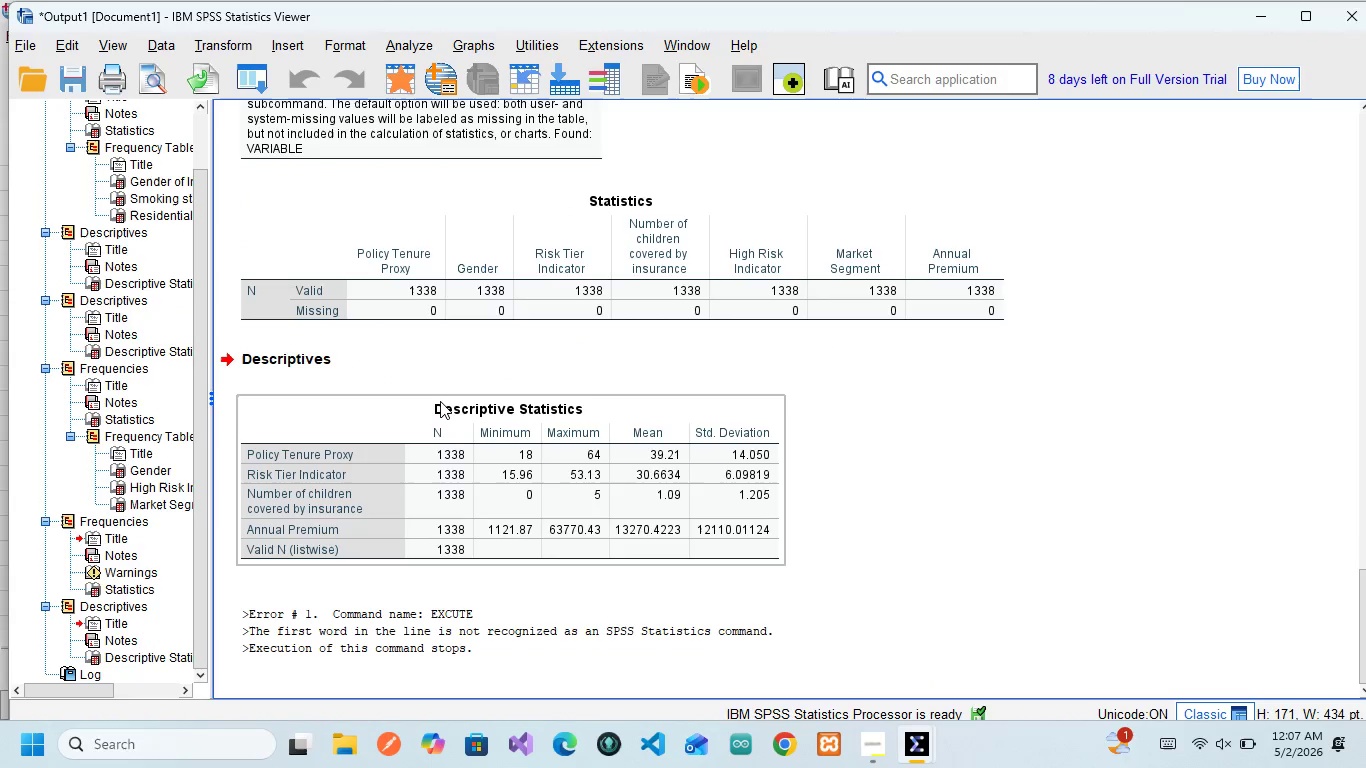 
scroll: coordinate [440, 401], scroll_direction: none, amount: 0.0
 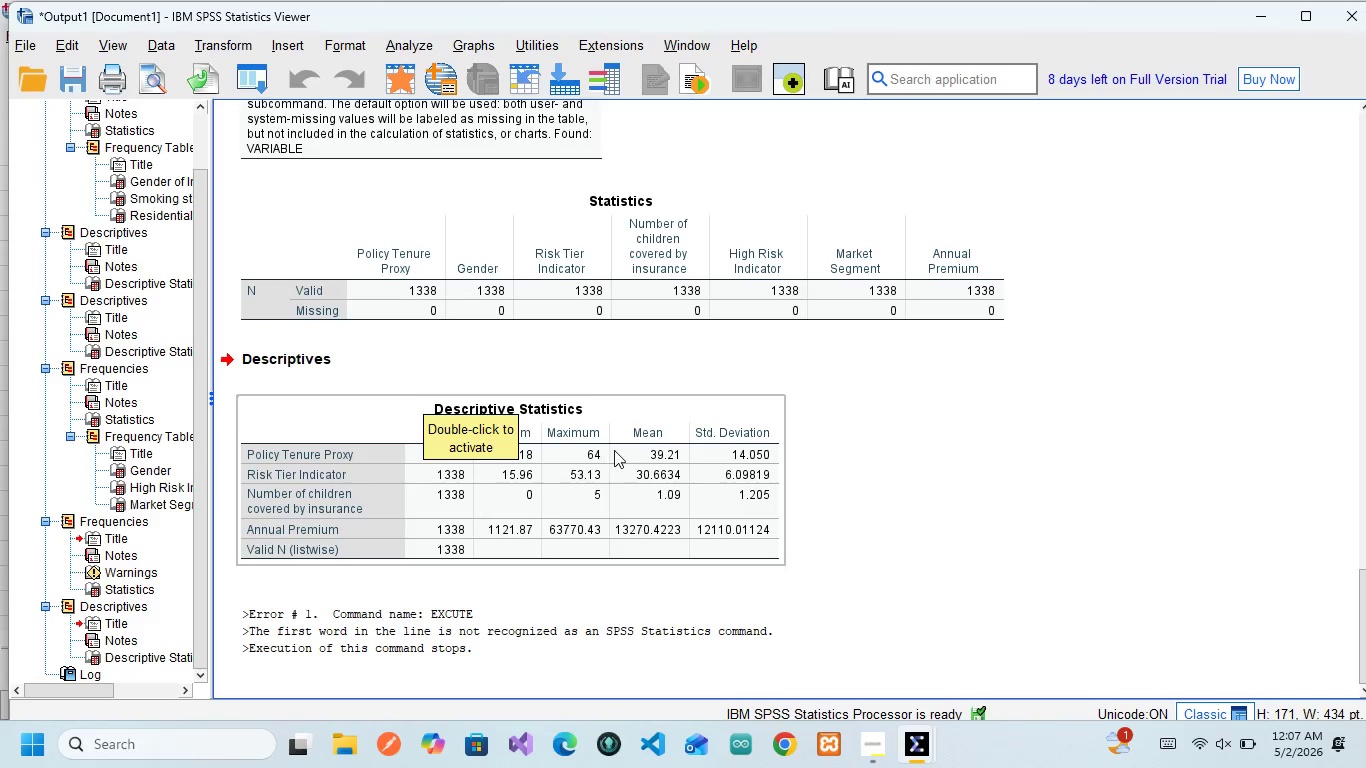 
wait(6.17)
 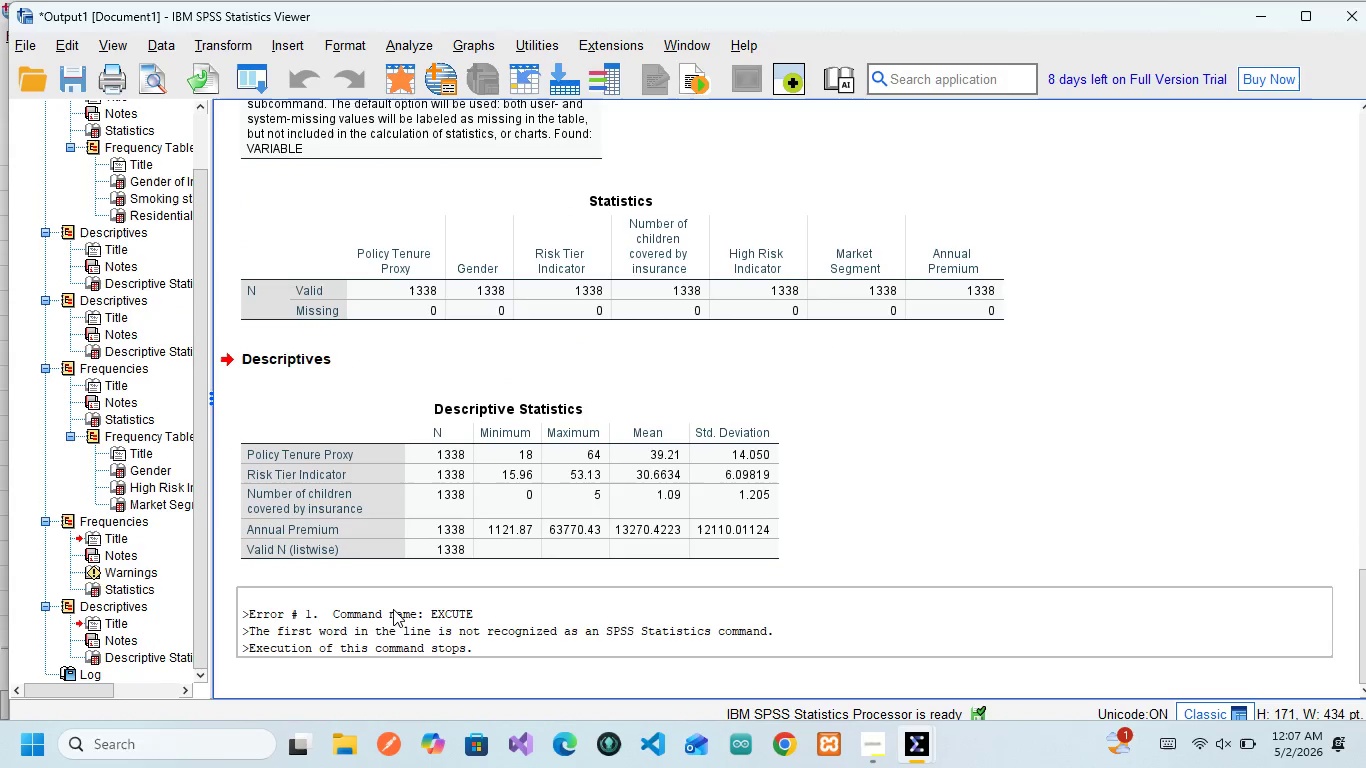 
right_click([626, 617])
 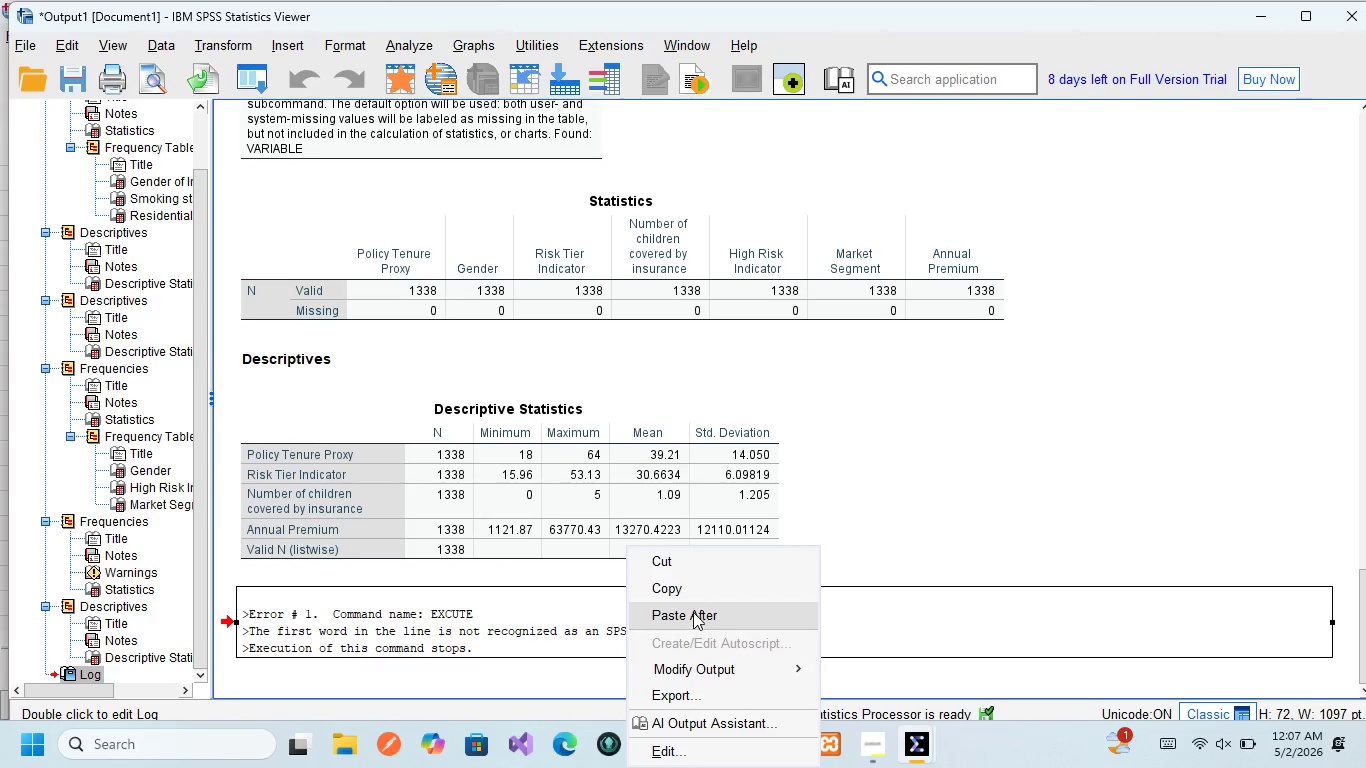 
left_click([688, 554])
 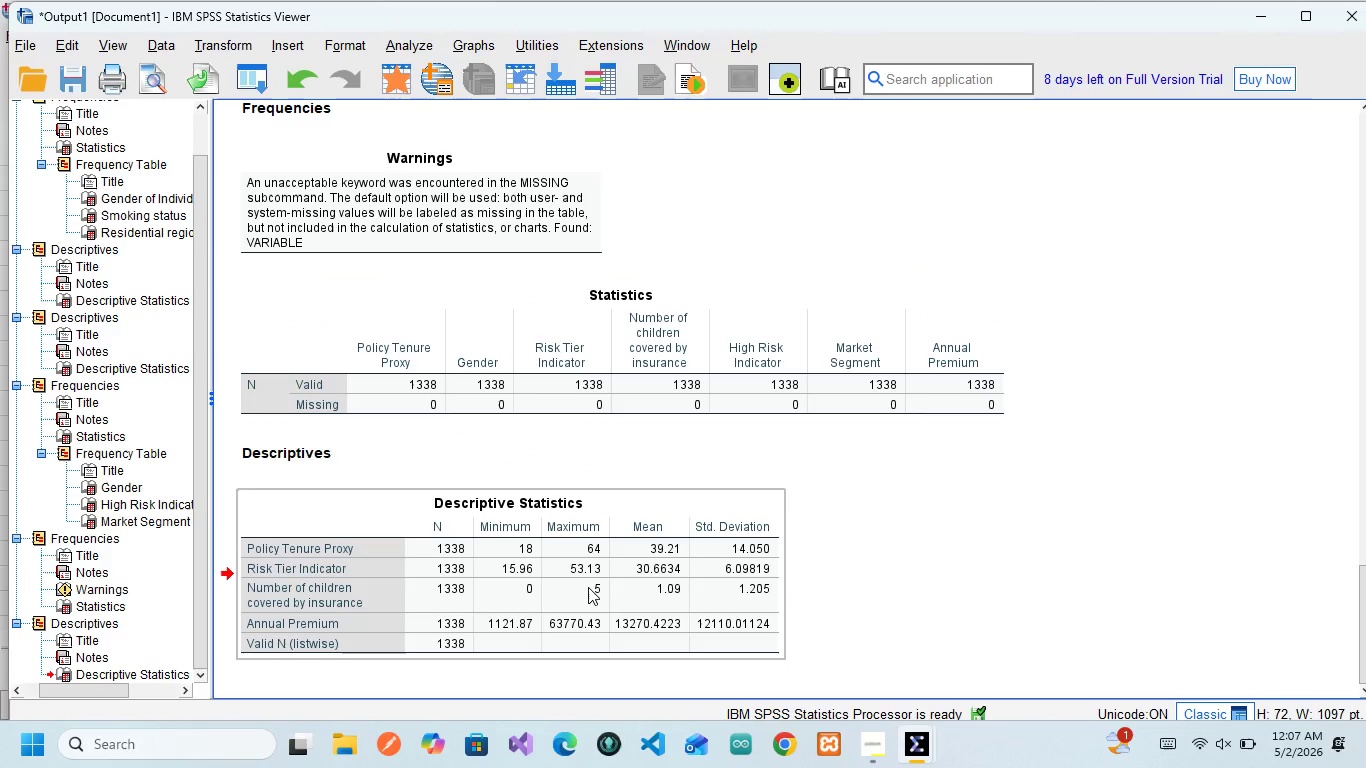 
key(Alt+AltLeft)
 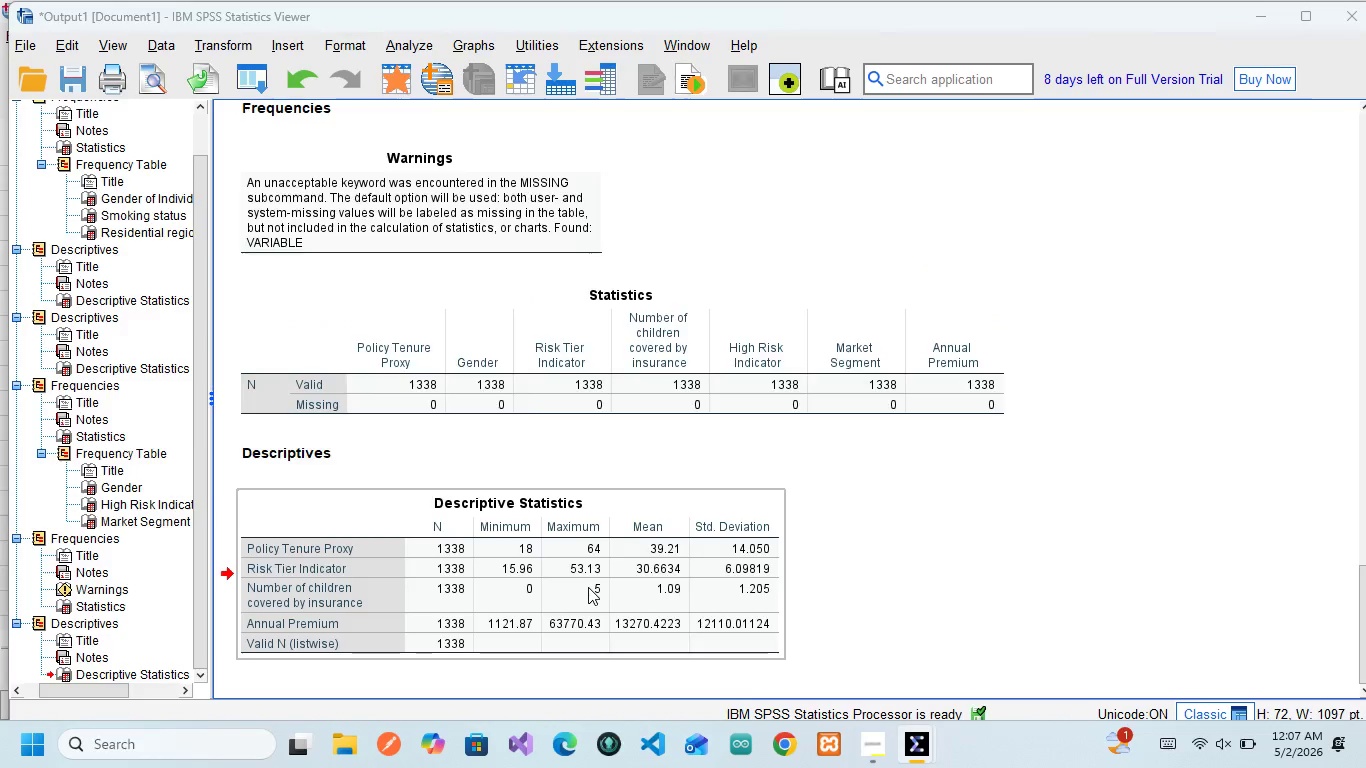 
key(Alt+Tab)
 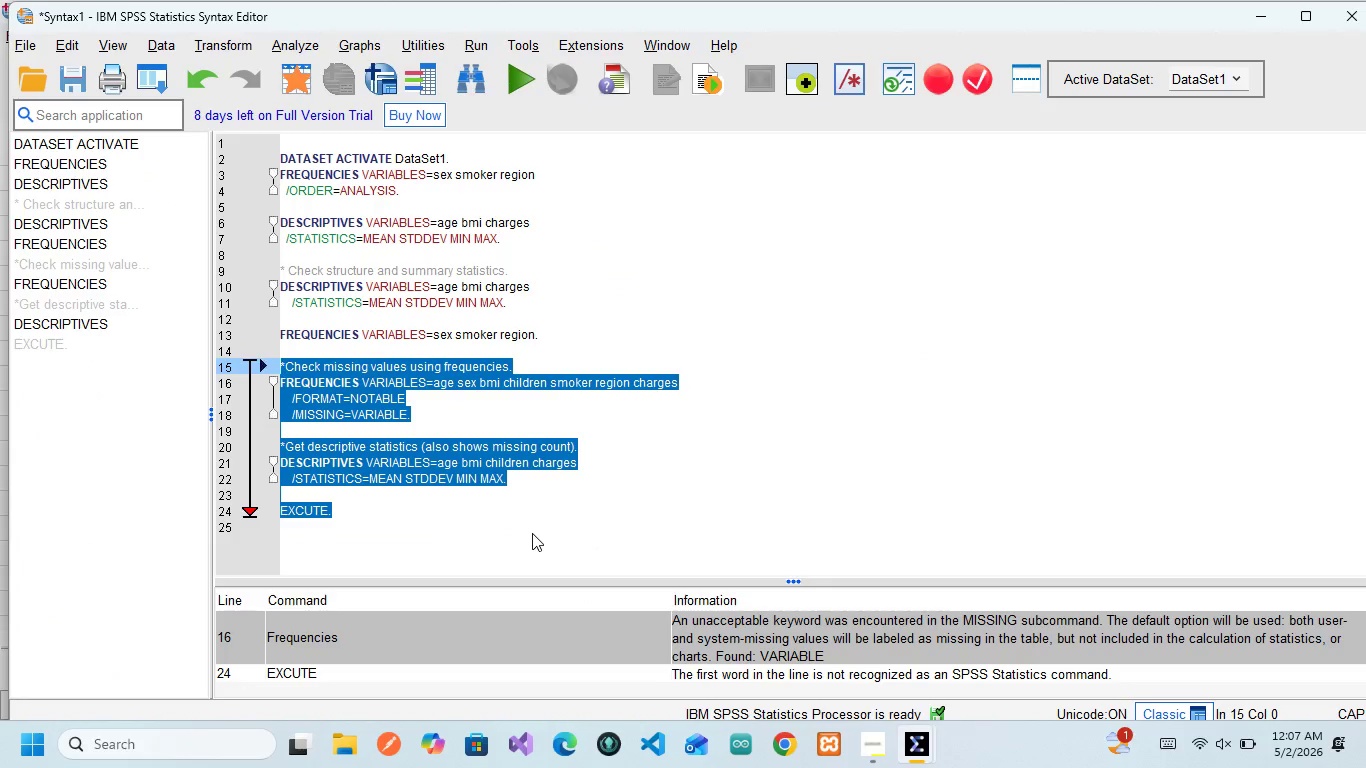 
key(Backspace)
 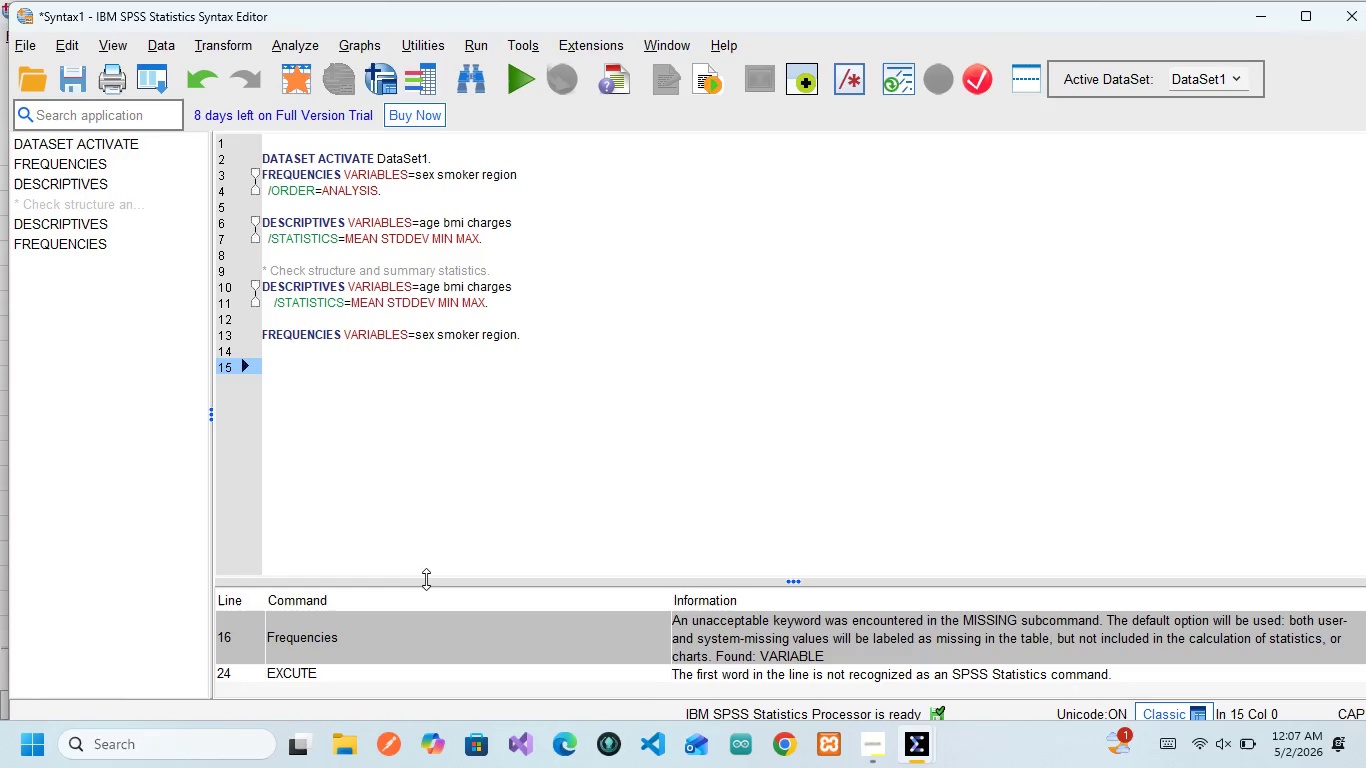 
wait(34.94)
 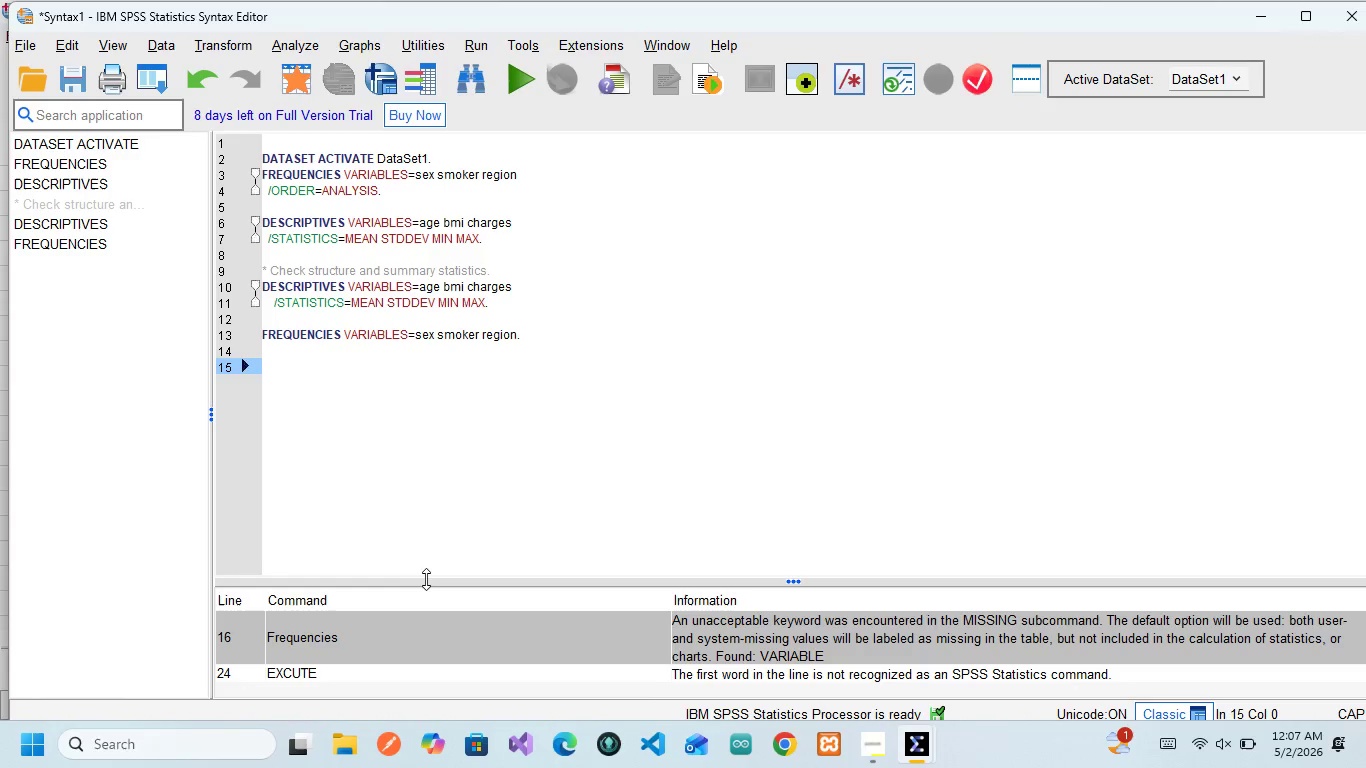 
left_click([248, 46])
 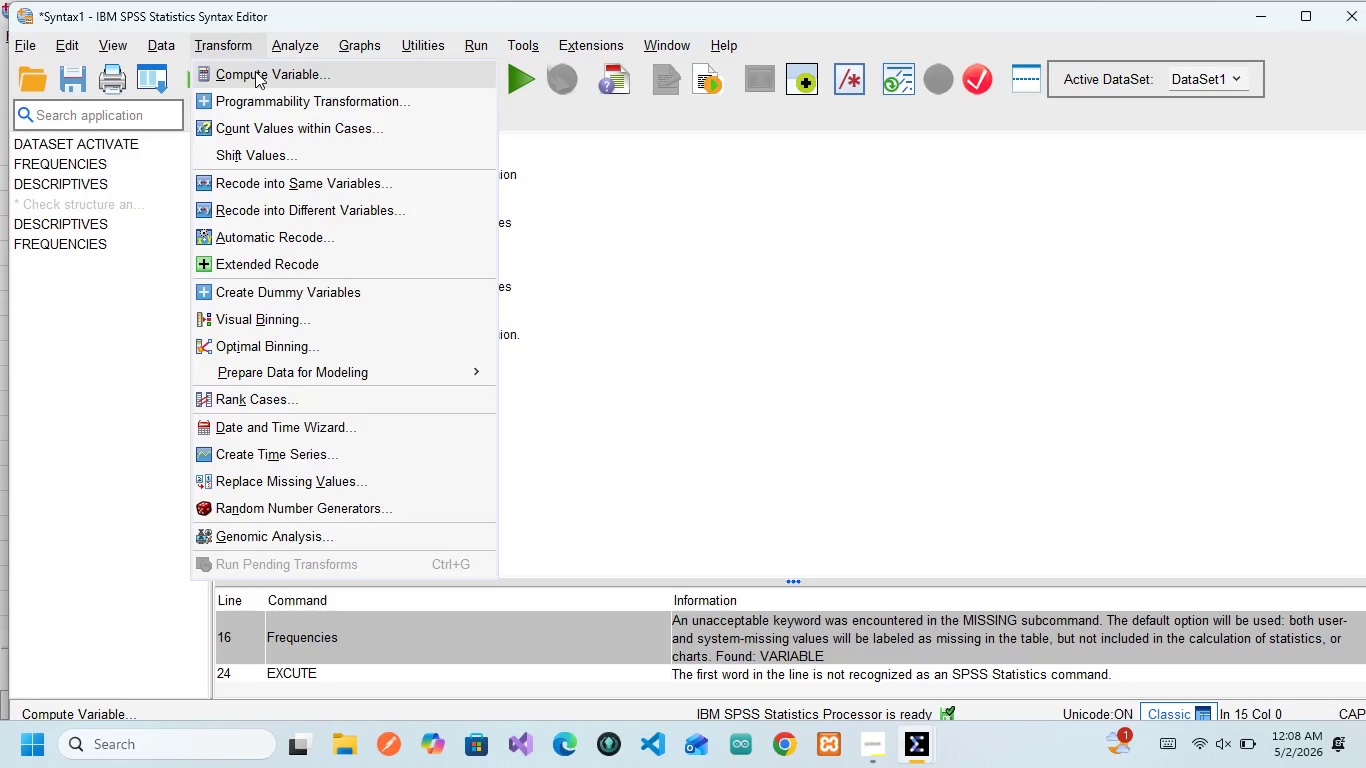 
wait(13.75)
 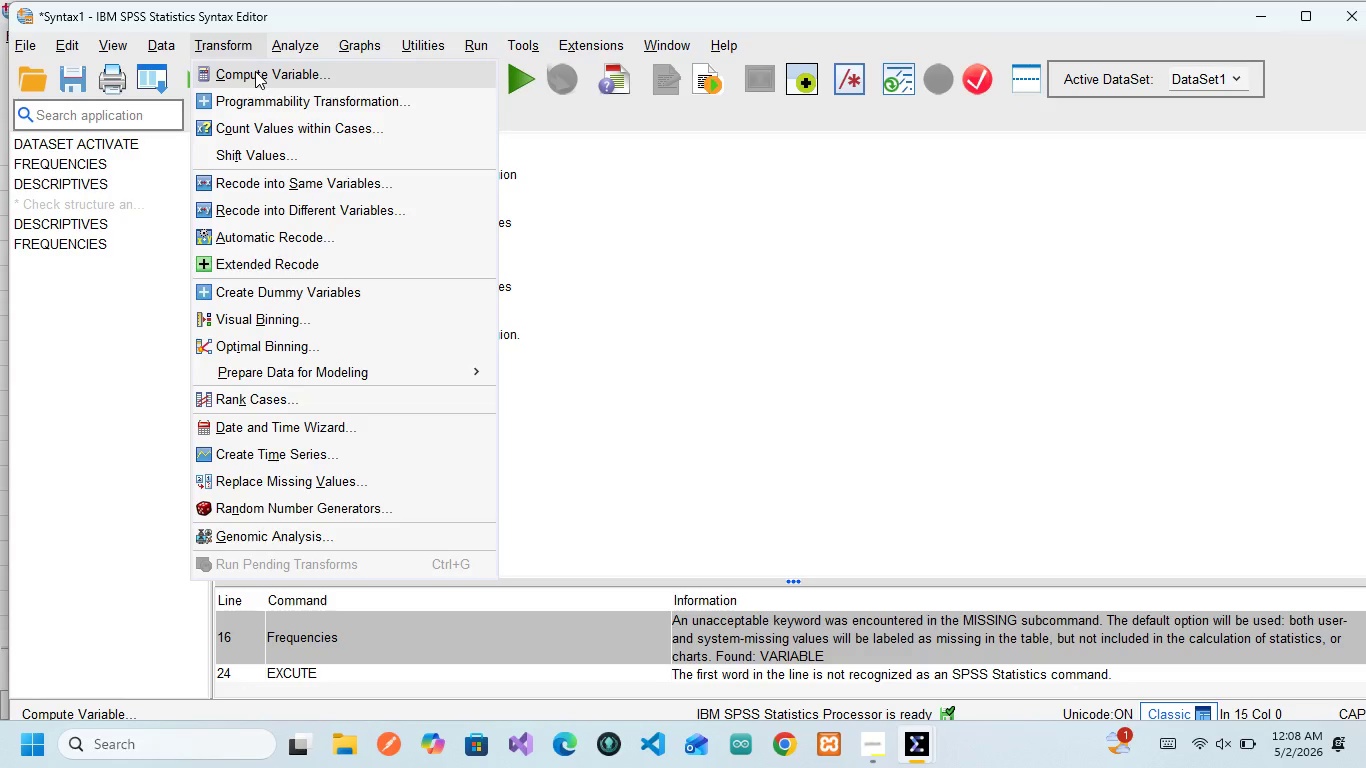 
left_click([679, 358])
 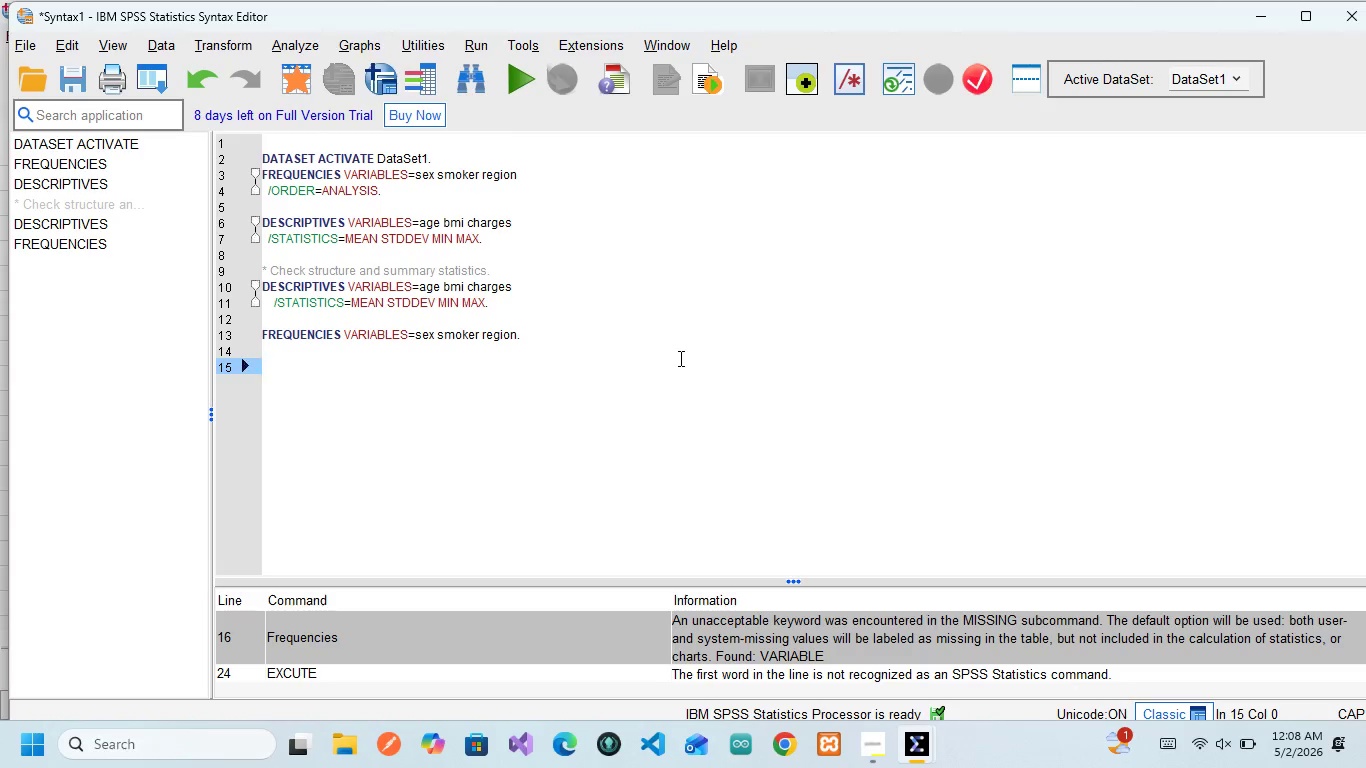 
hold_key(key=ShiftRight, duration=1.5)
 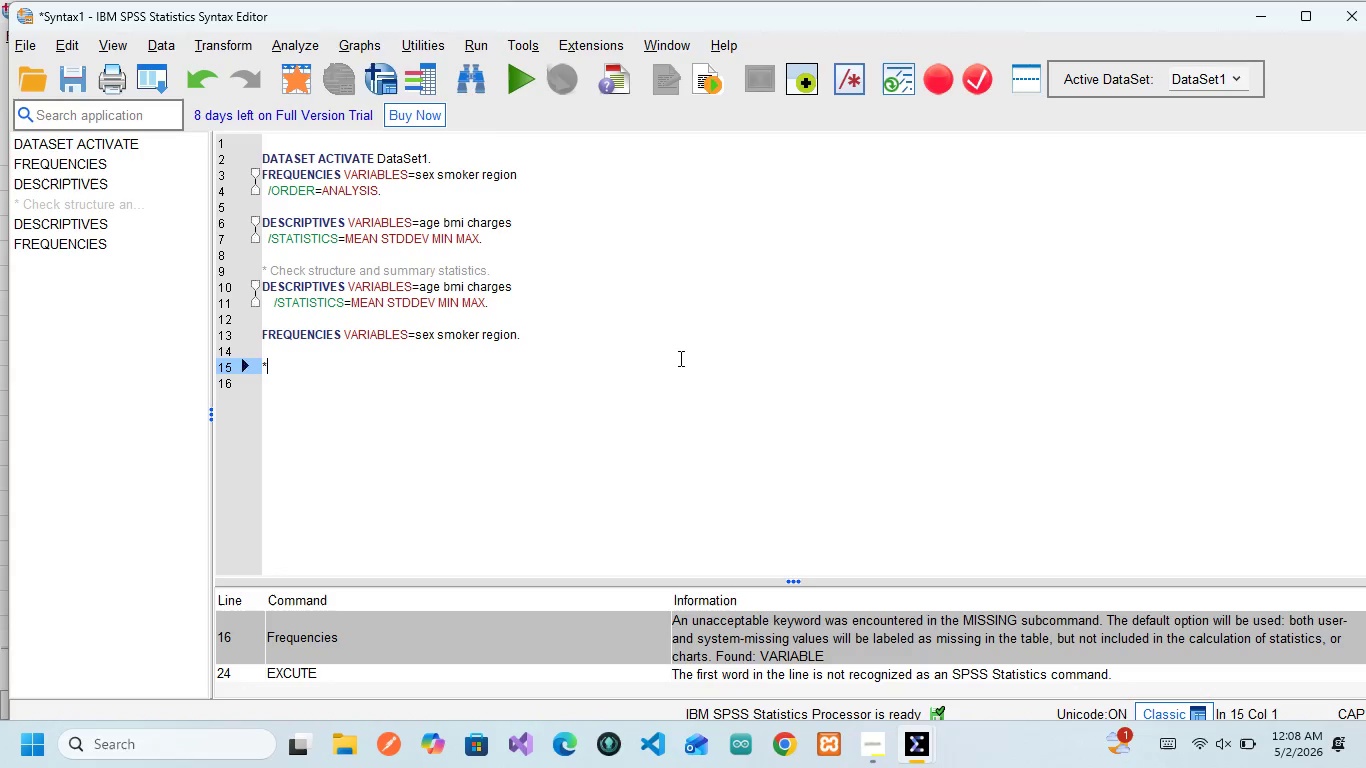 
type(*cRE)
key(Backspace)
key(Backspace)
key(Backspace)
type(Create BMI risk category)
key(Backspace)
type(ies.)
 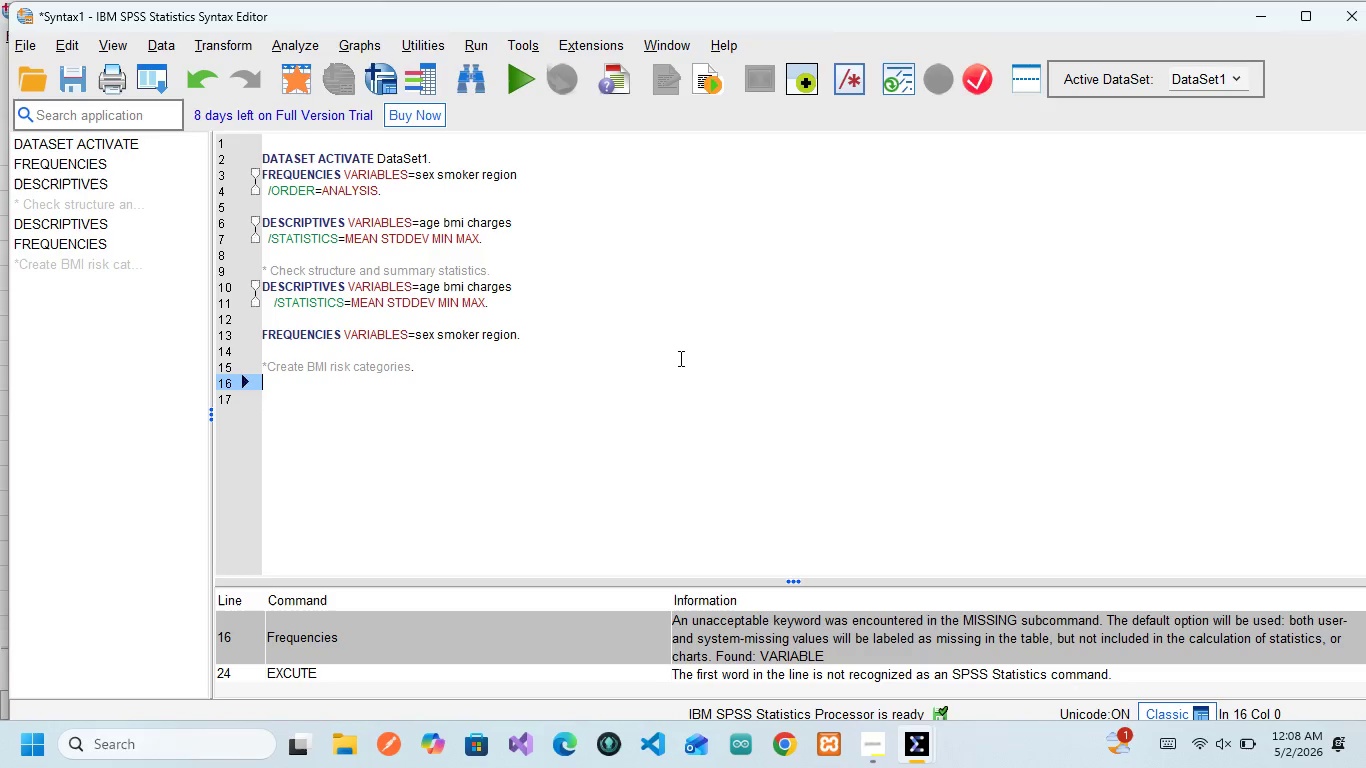 
key(Enter)
 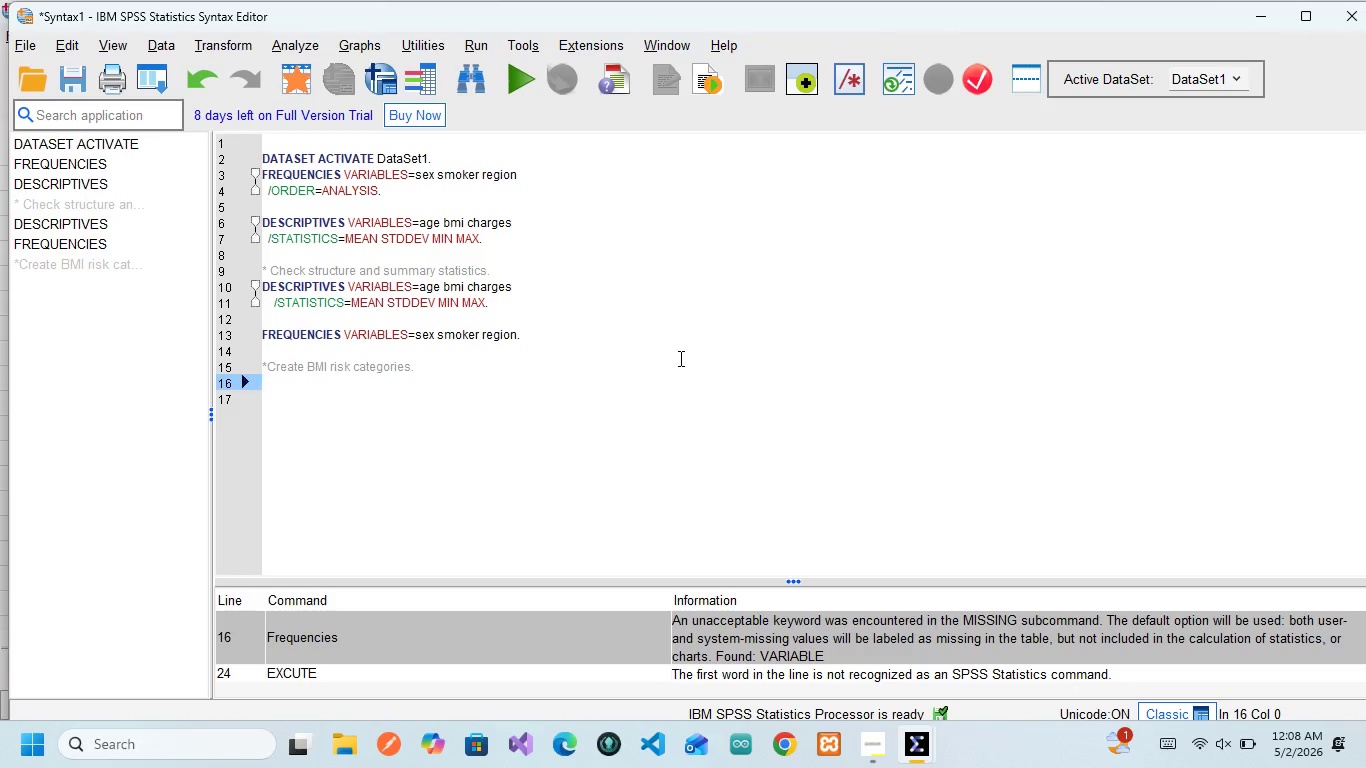 
type(RECODE bmi)
 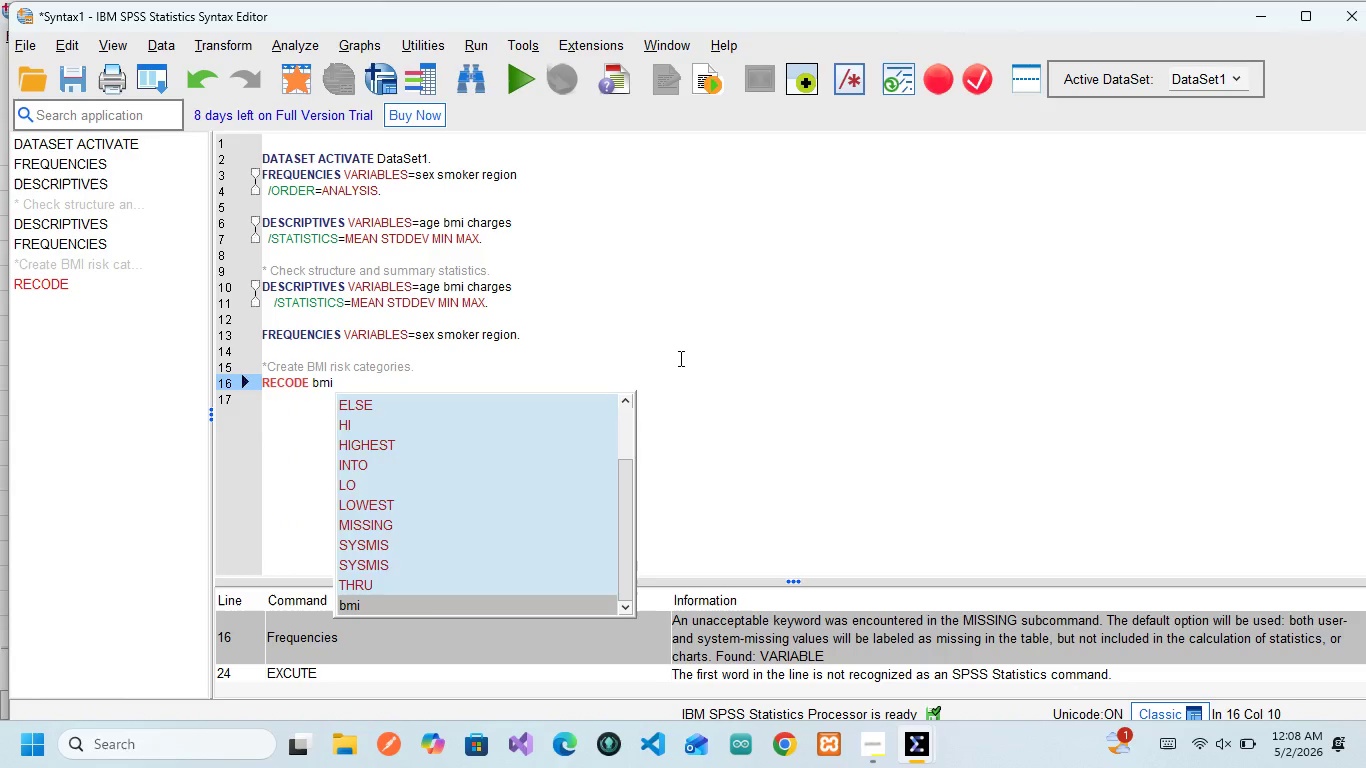 
key(Enter)
 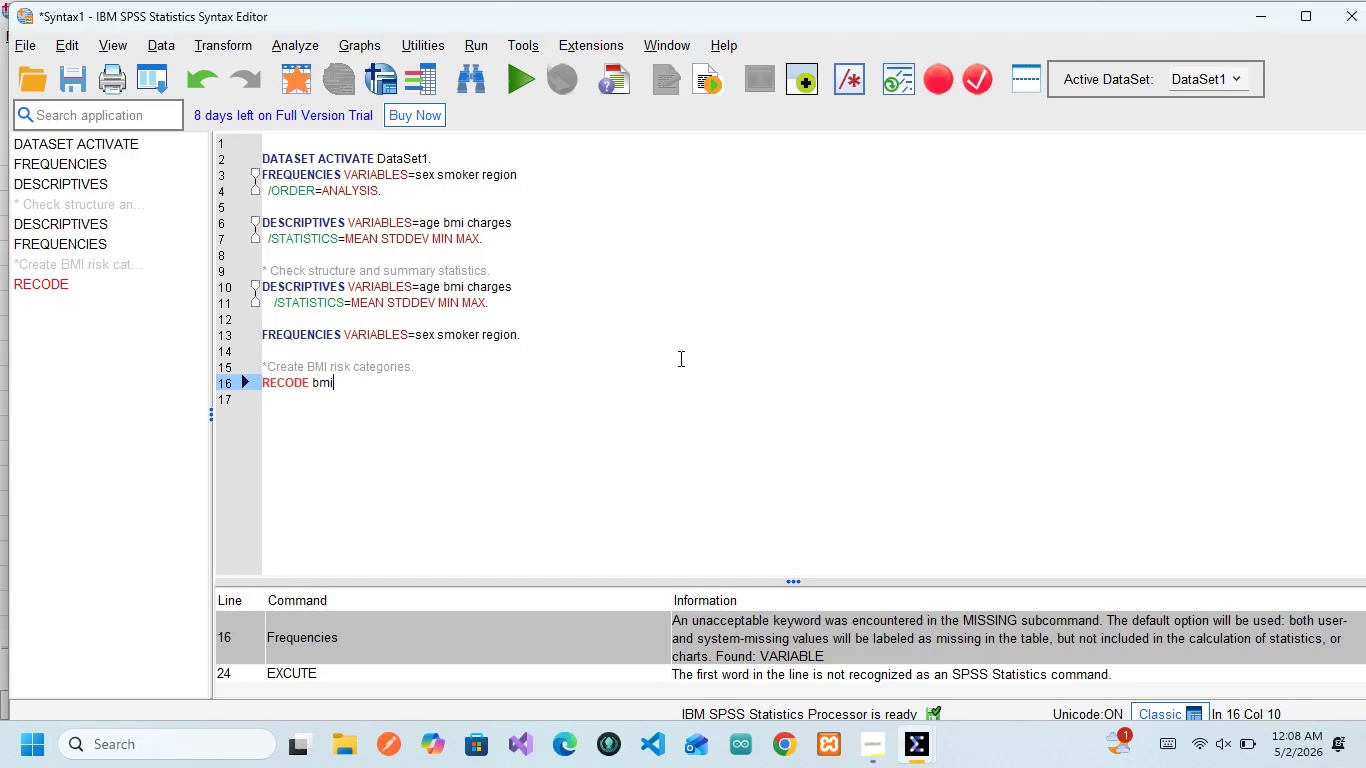 
key(Enter)
 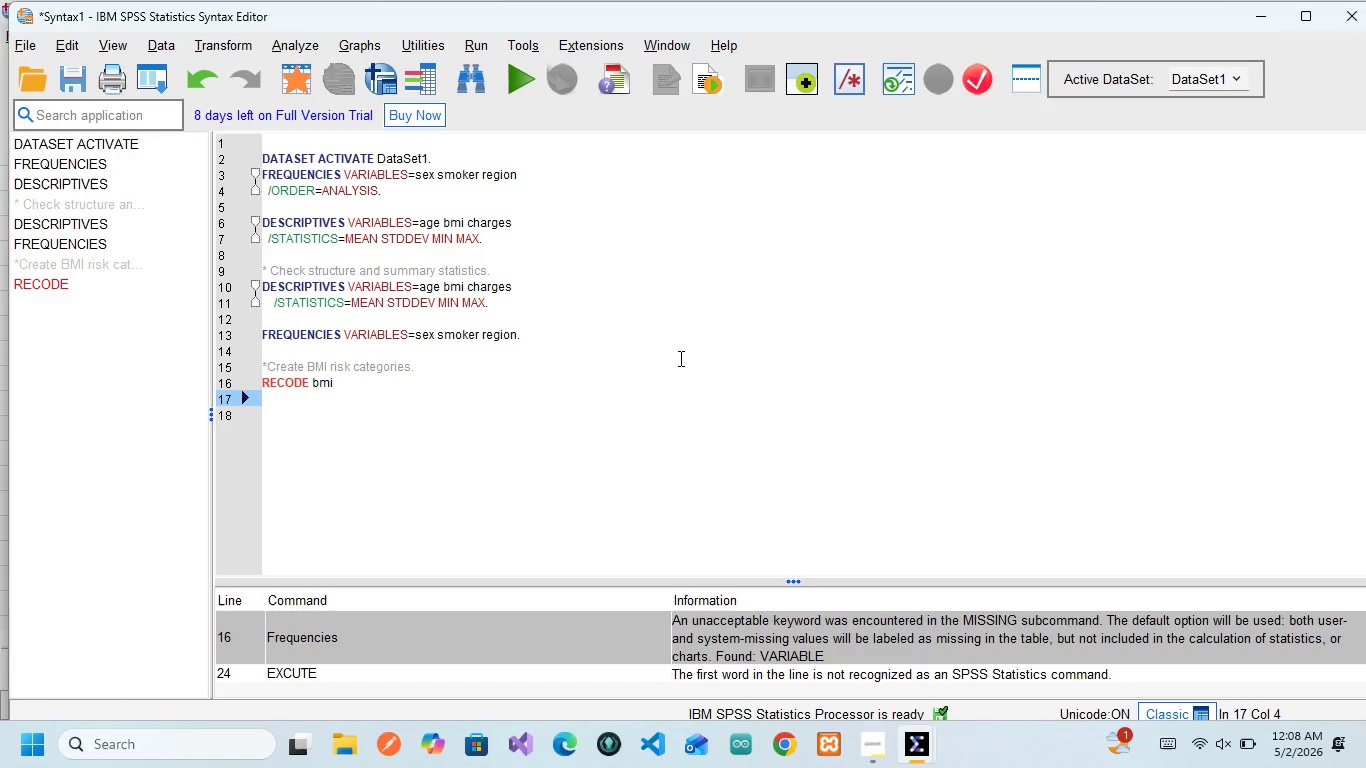 
type(())
 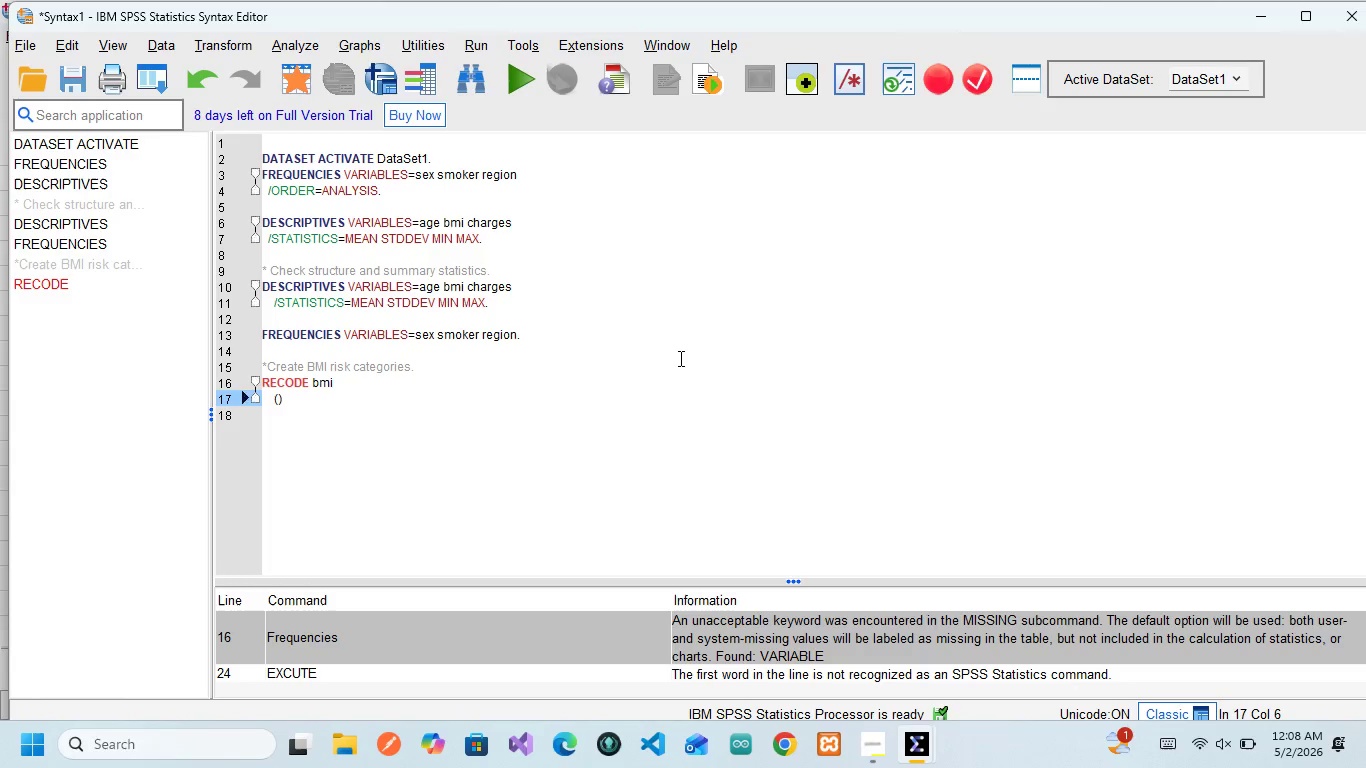 
key(ArrowLeft)
 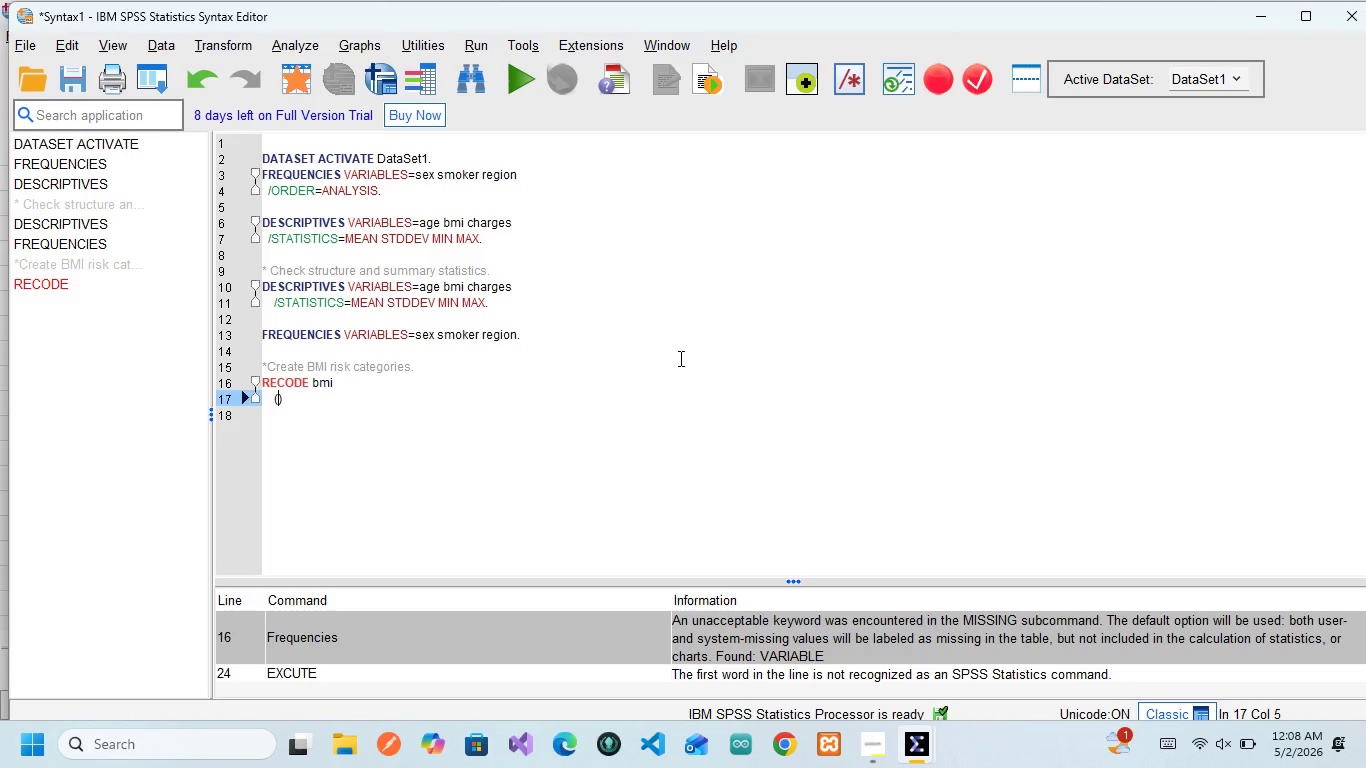 
type(Lowes)
 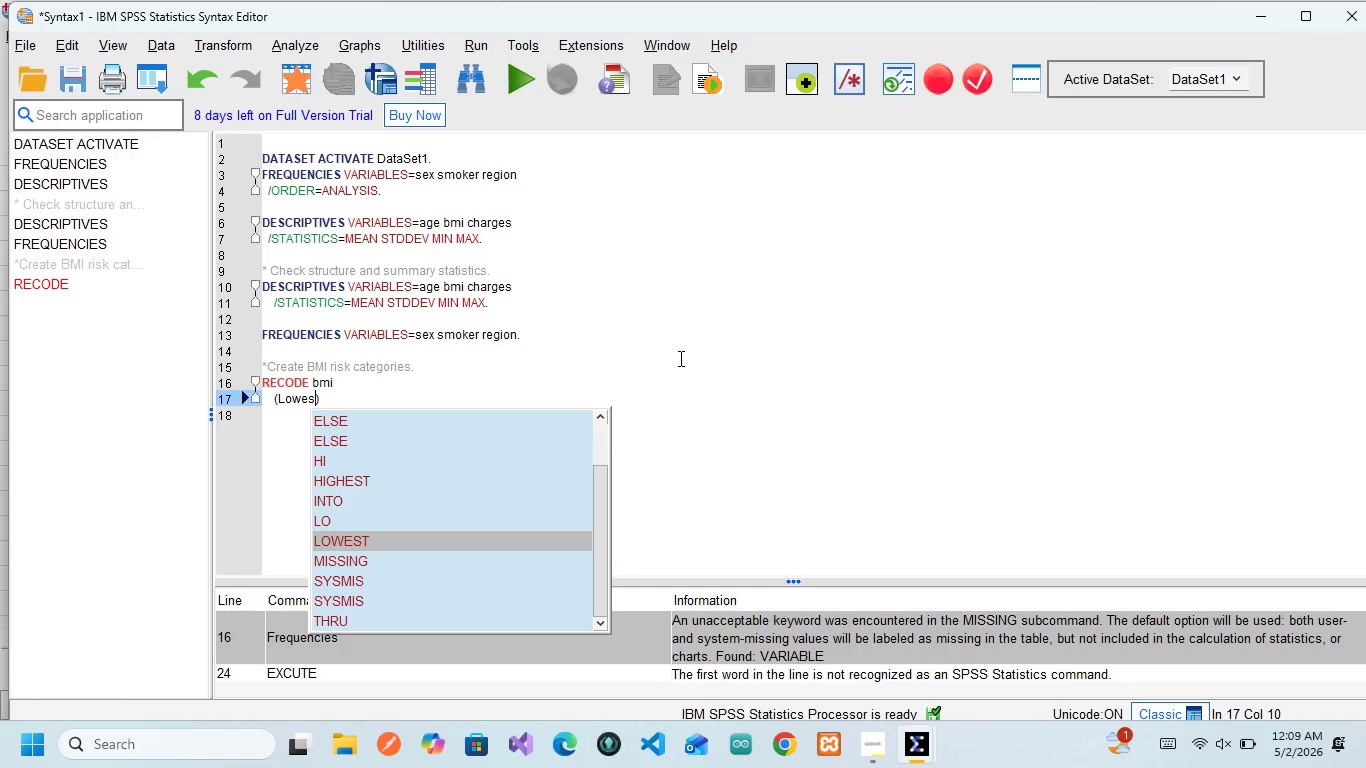 
key(Enter)
 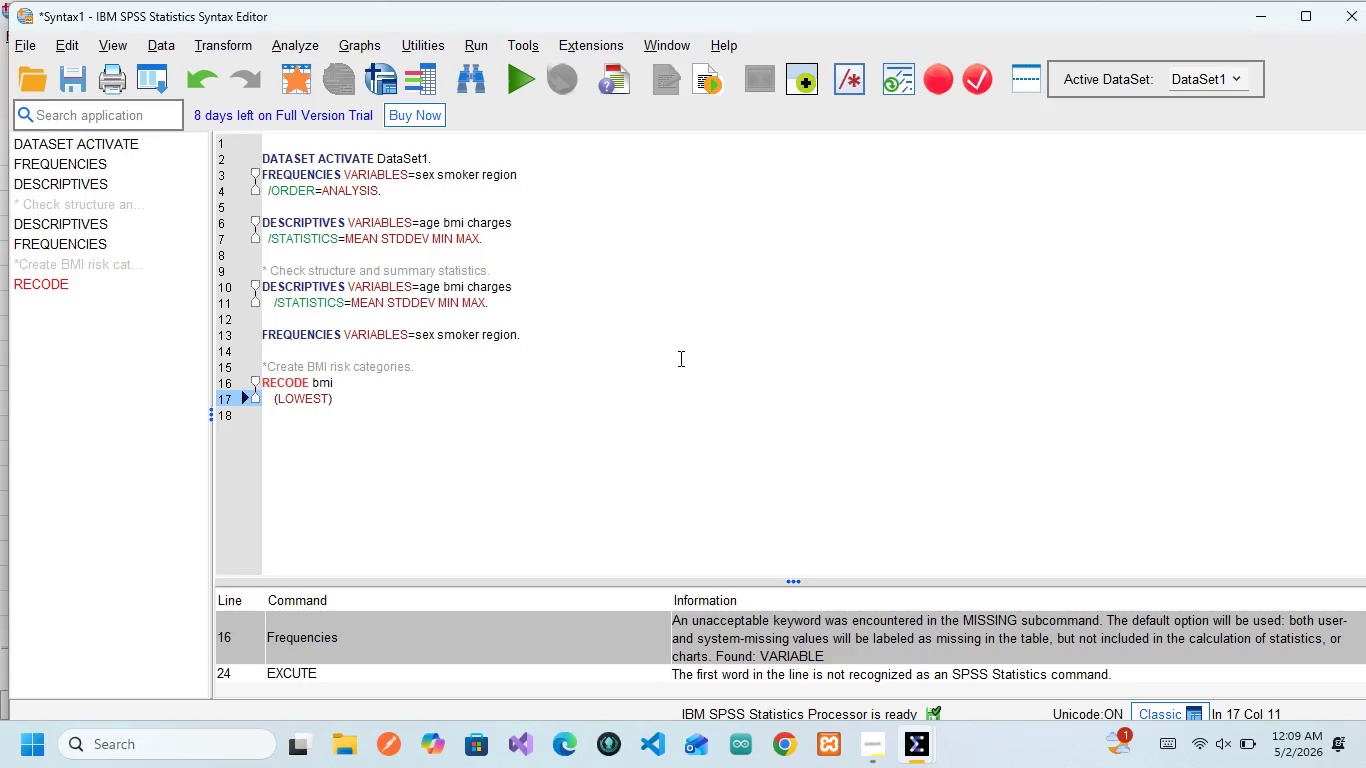 
type( thr)
 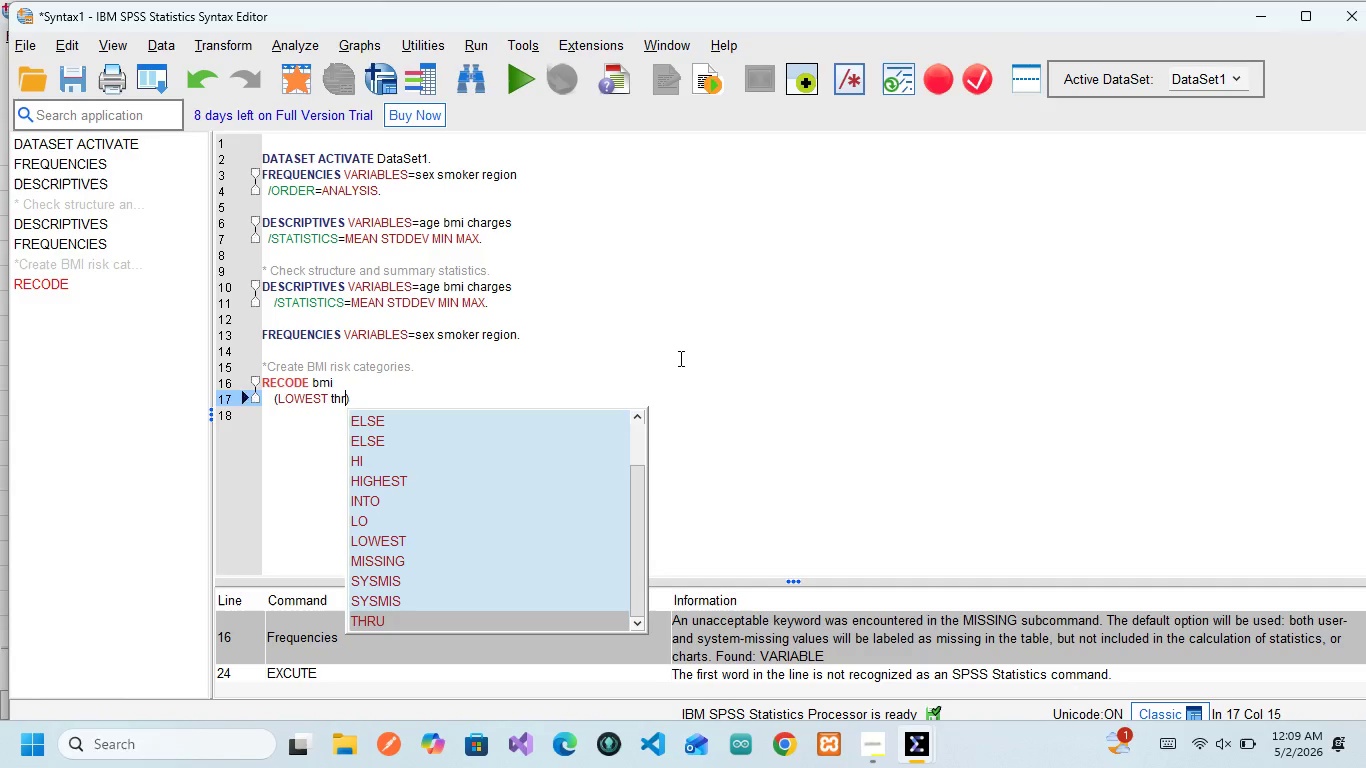 
key(Enter)
 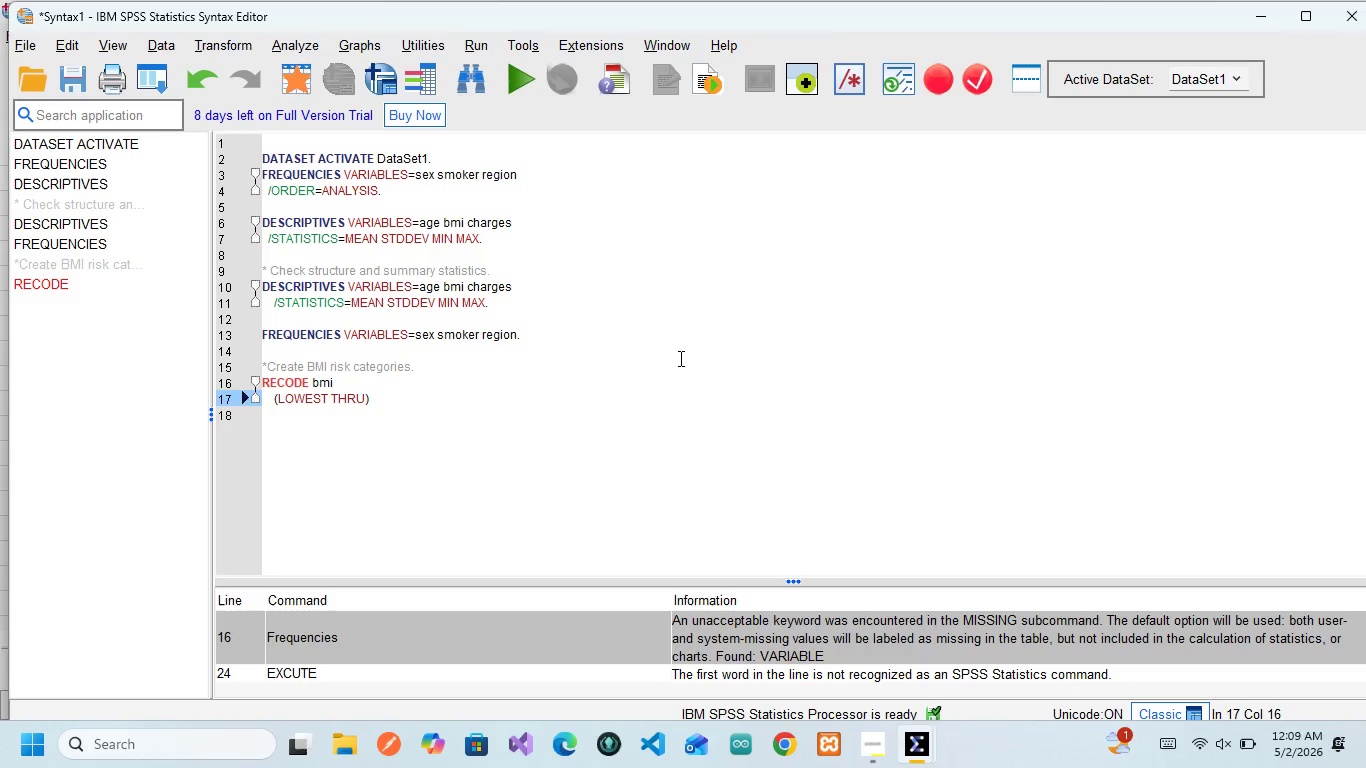 
wait(5.27)
 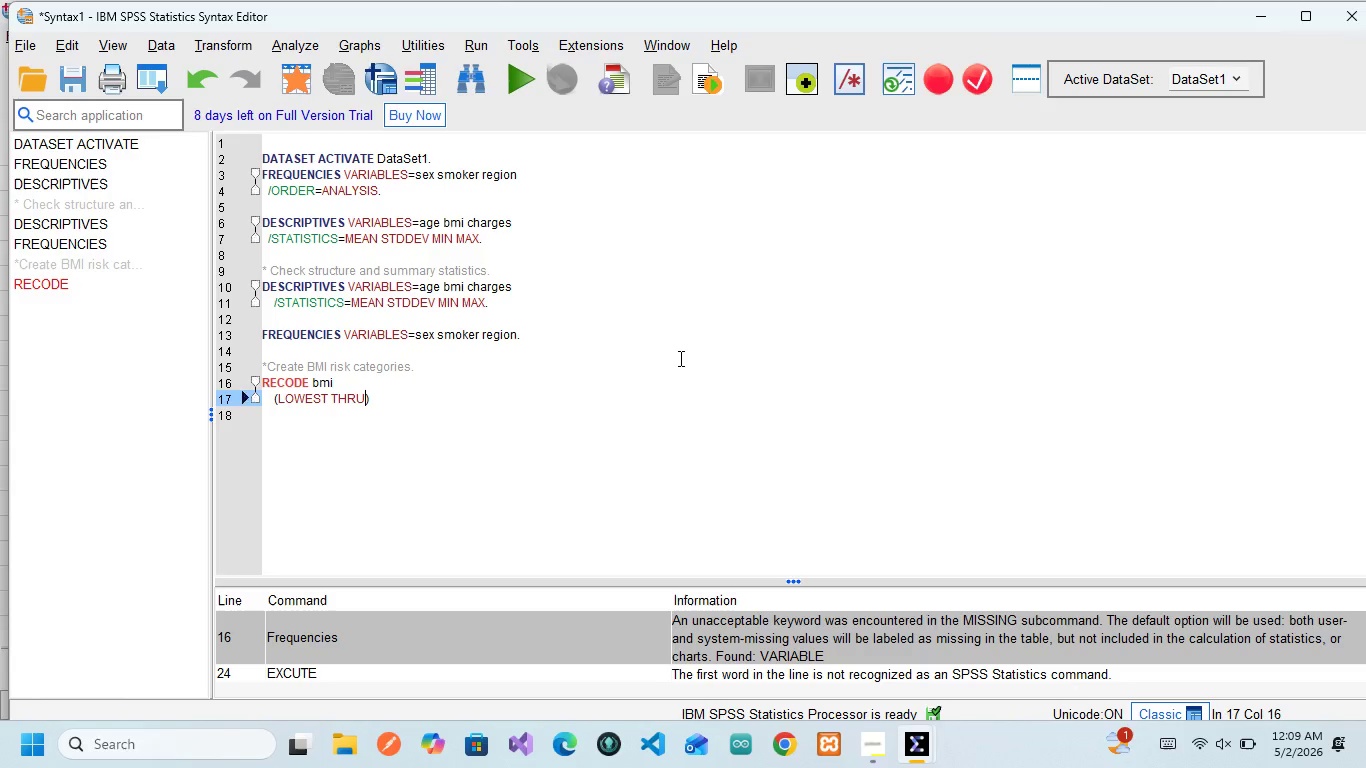 
type(24)
key(Backspace)
key(Backspace)
type( 24)
 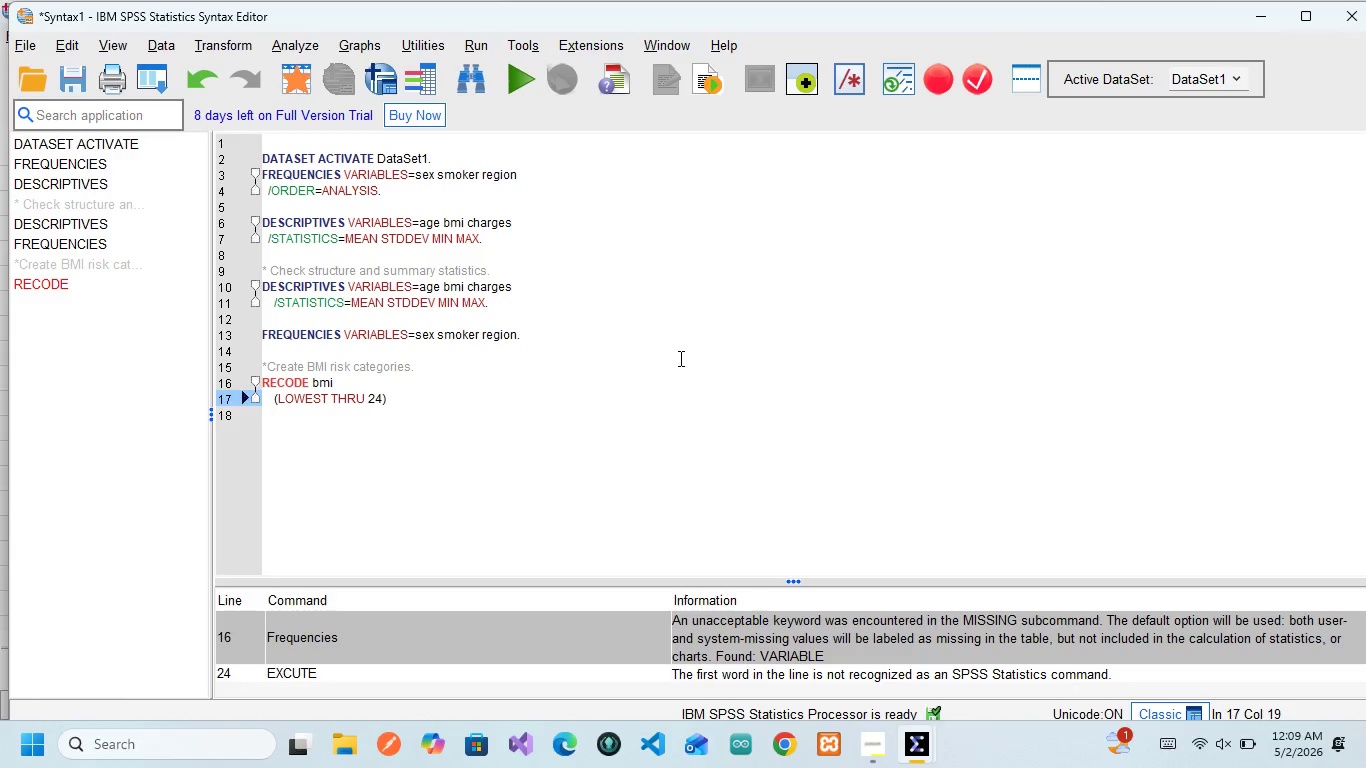 
wait(5.17)
 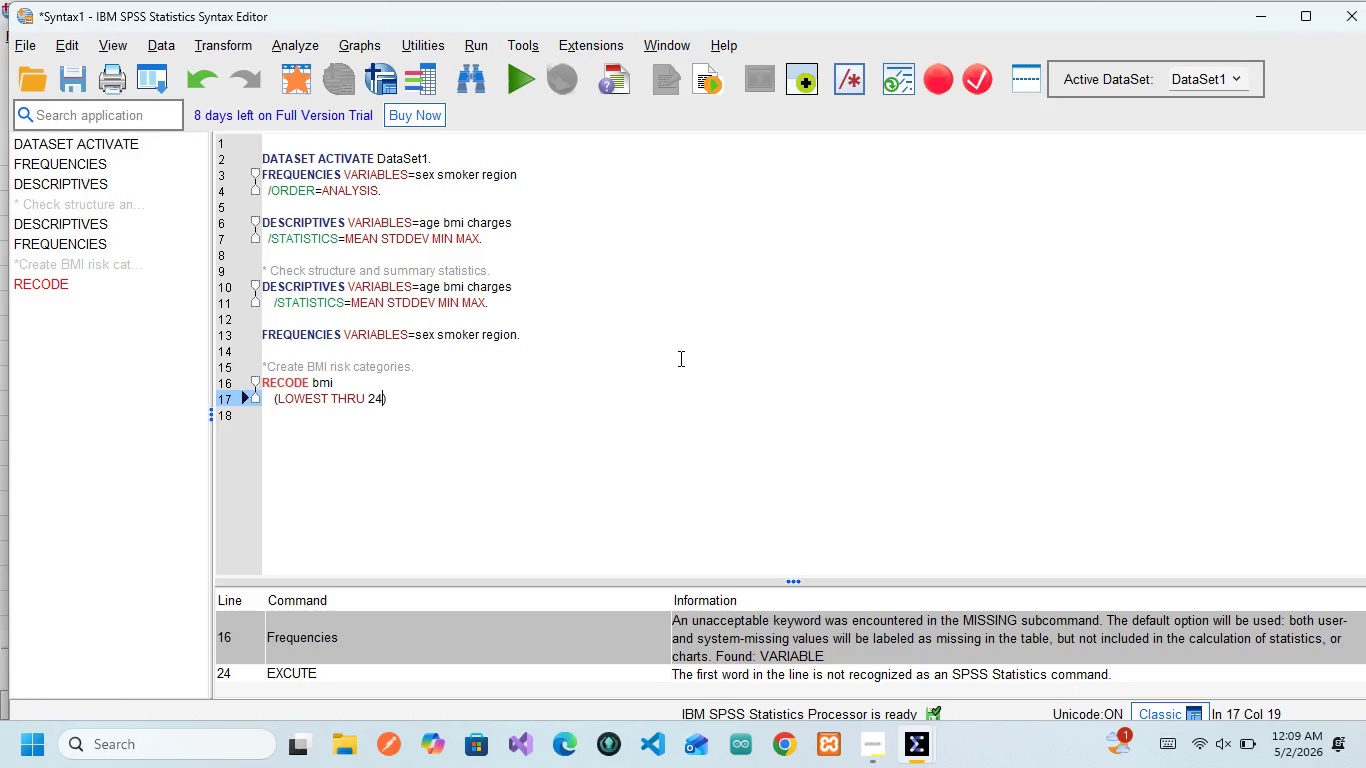 
key(Period)
 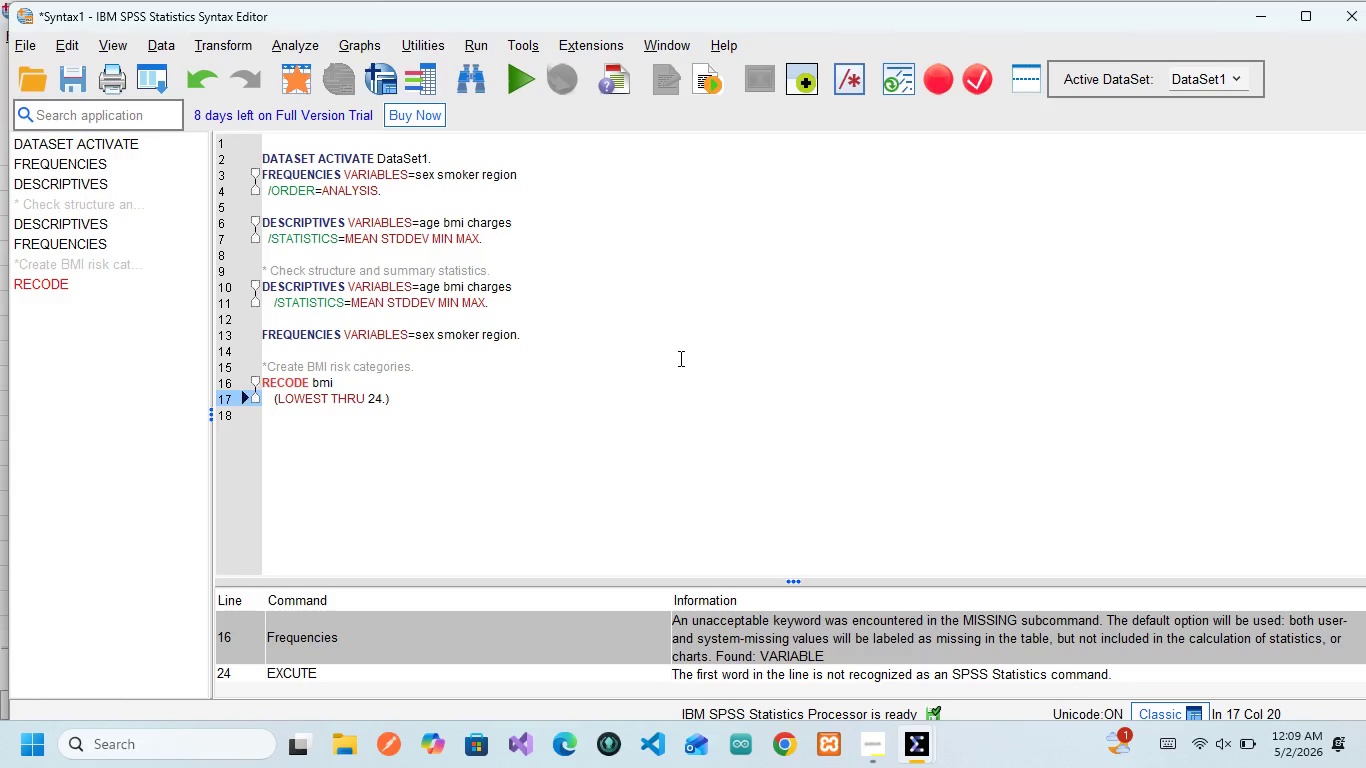 
key(9)
 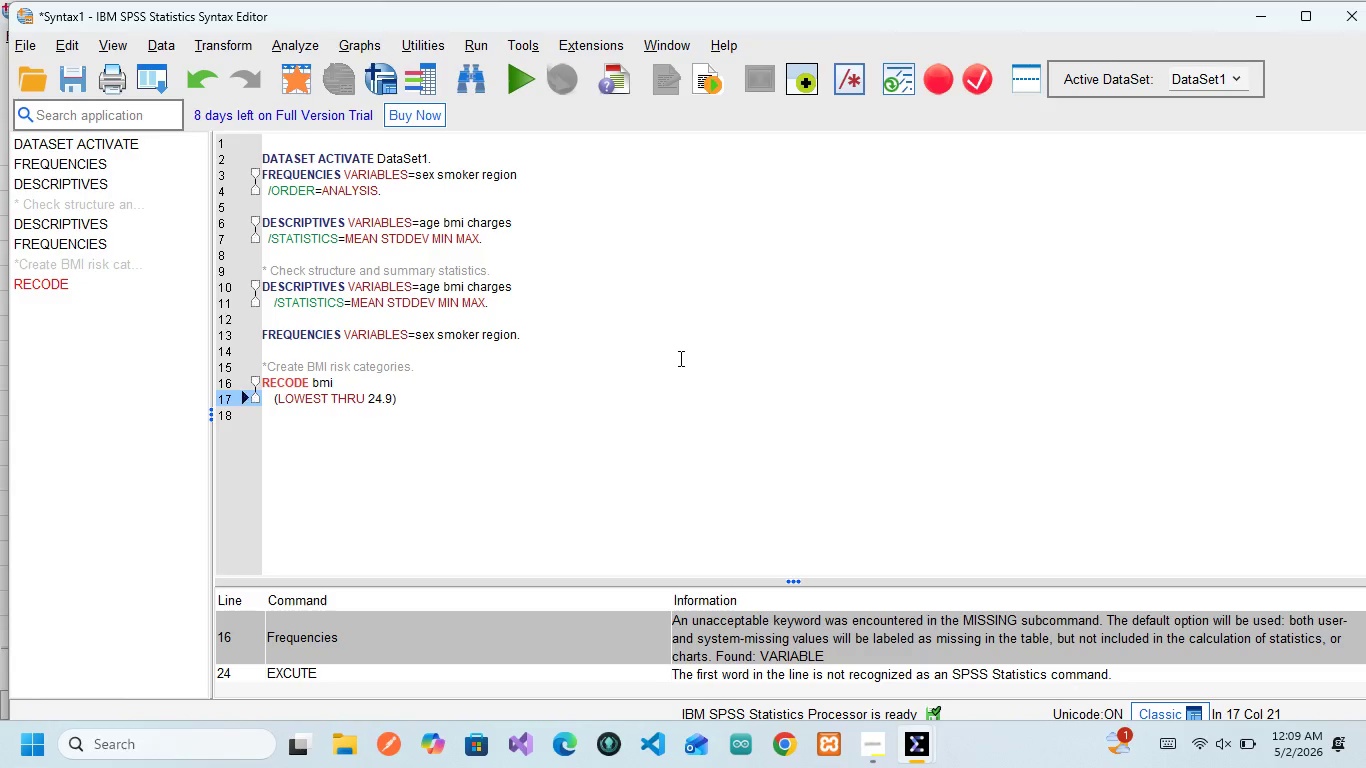 
key(Space)
 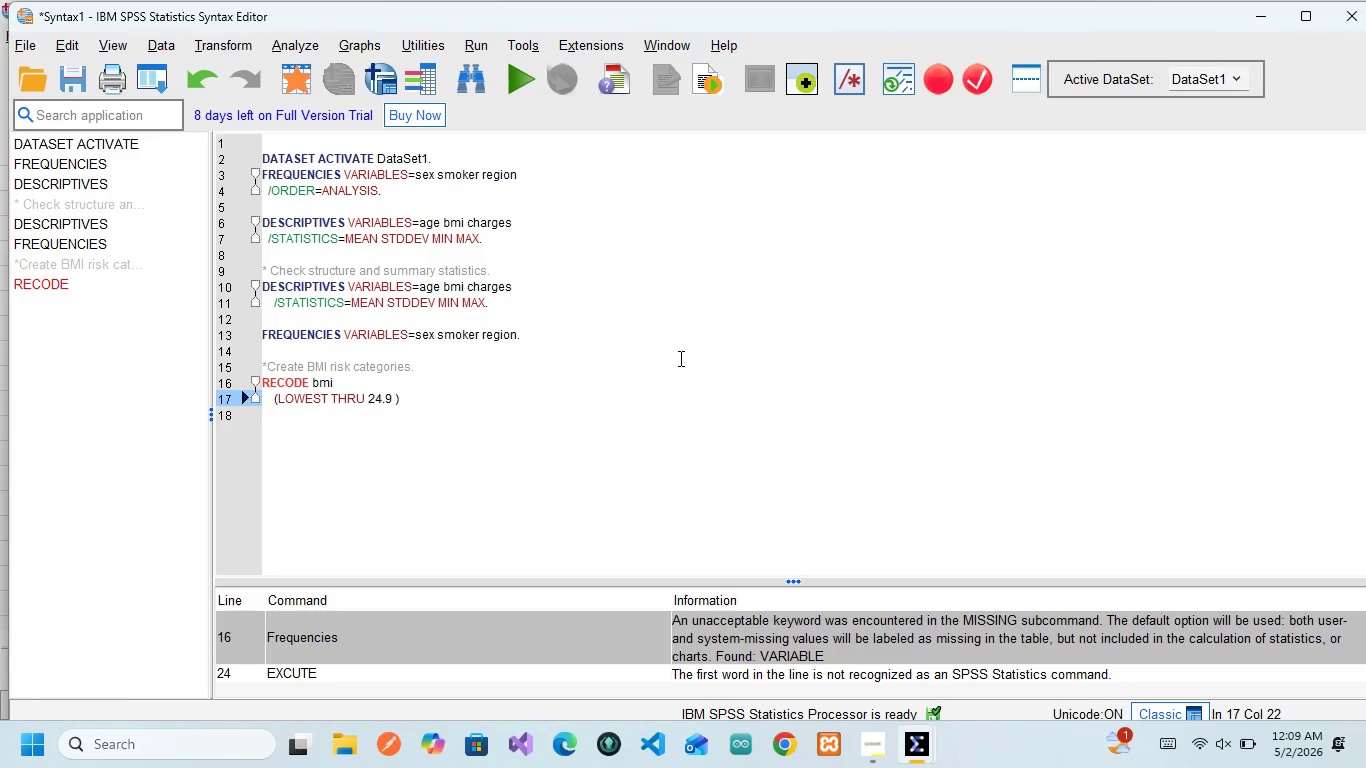 
key(Equal)
 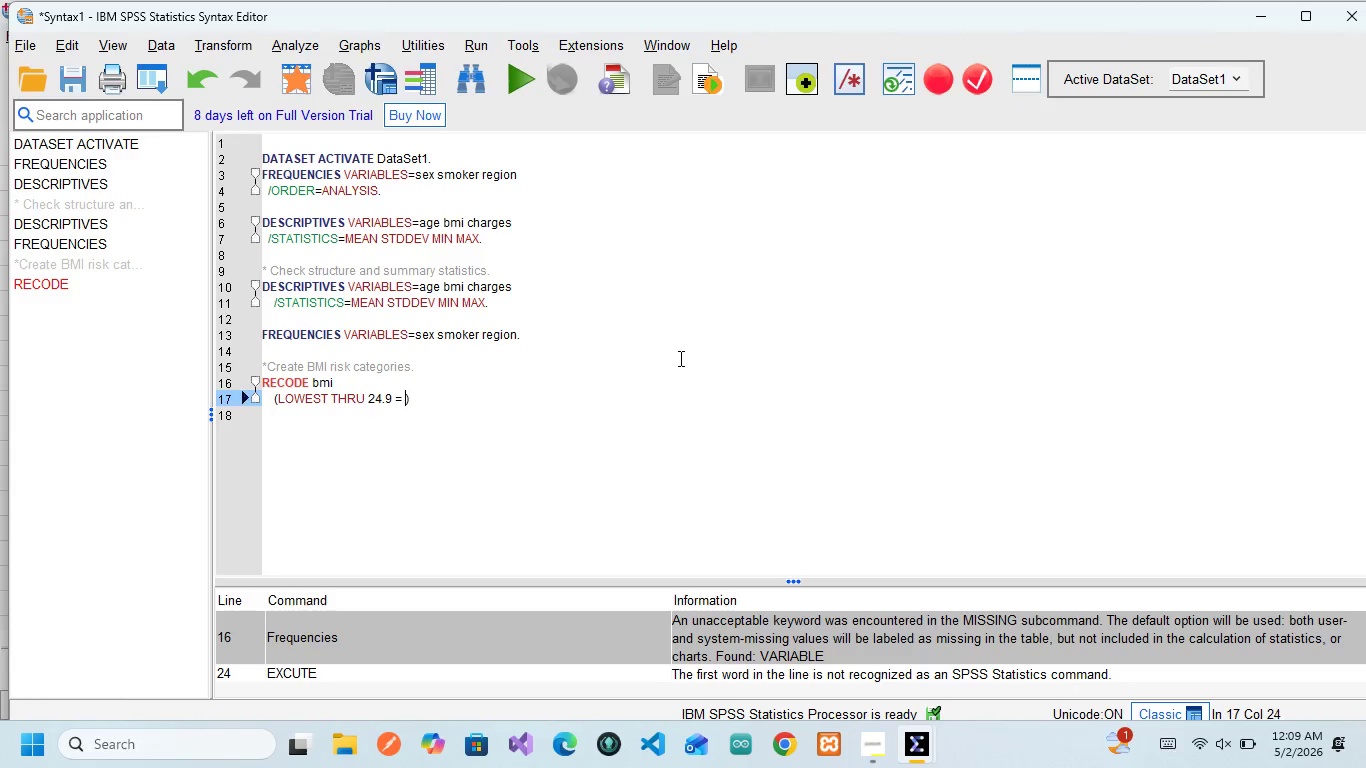 
key(Space)
 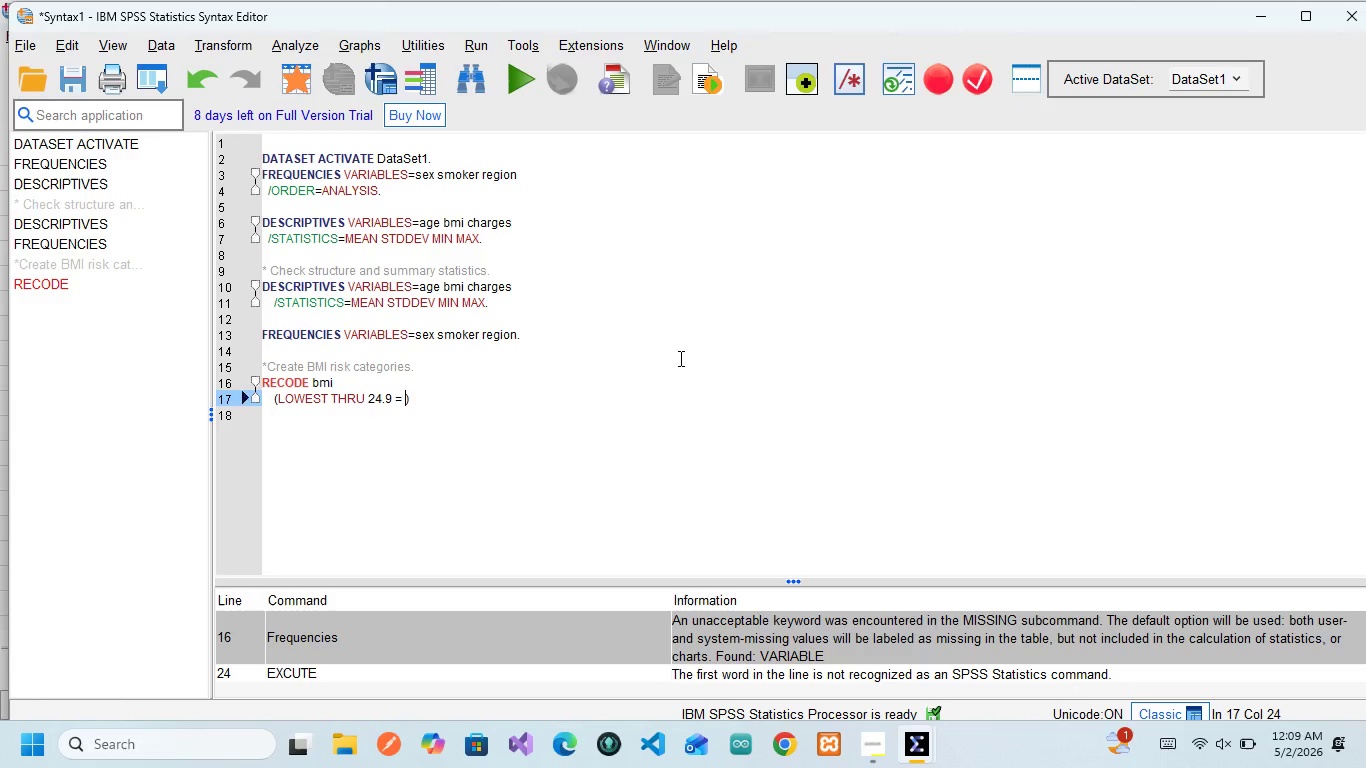 
key(1)
 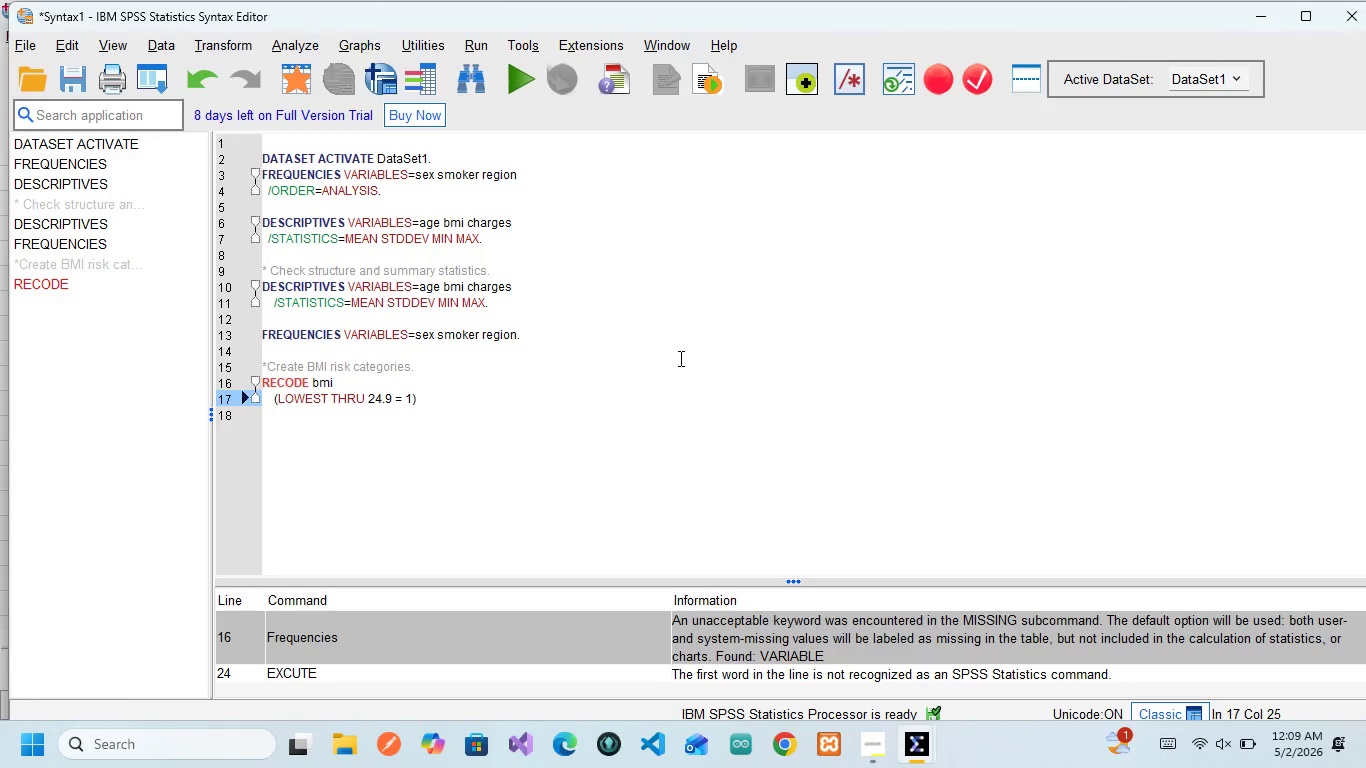 
key(ArrowRight)
 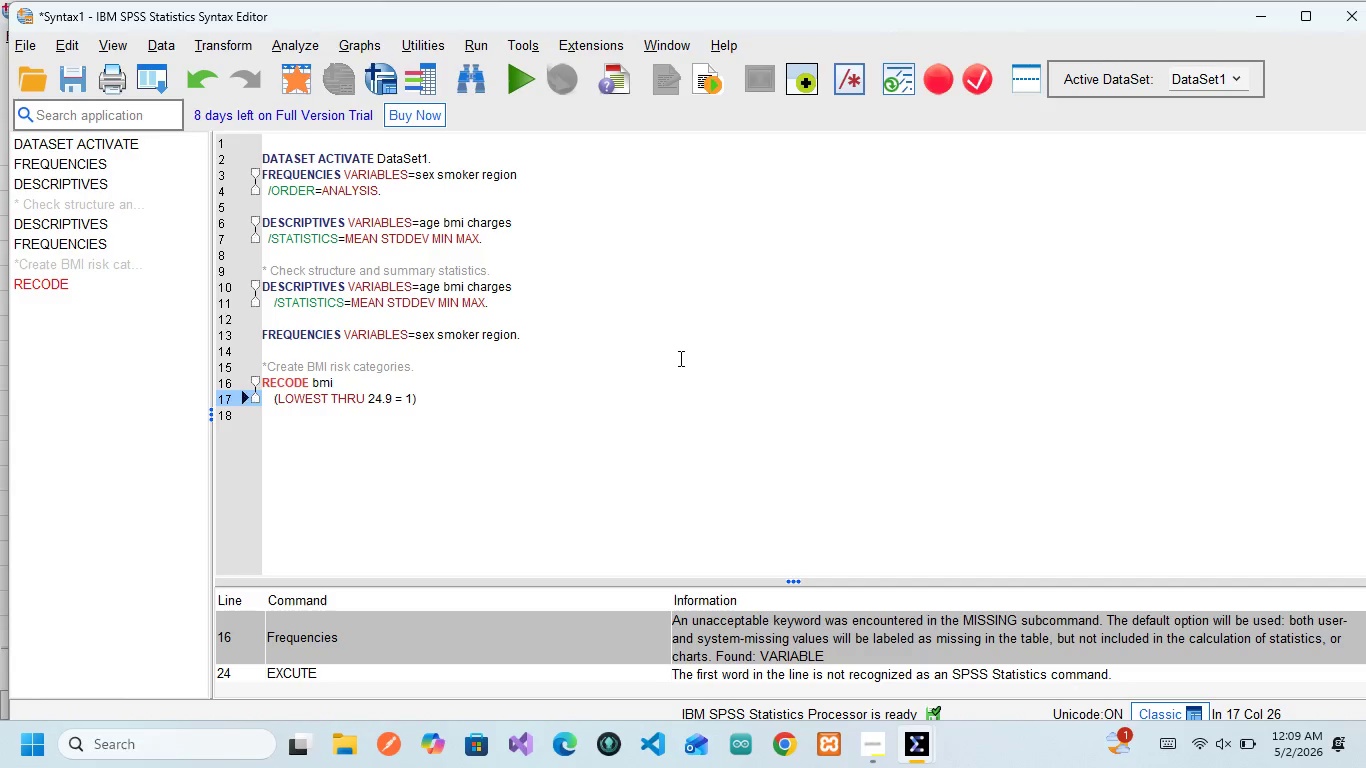 
key(Enter)
 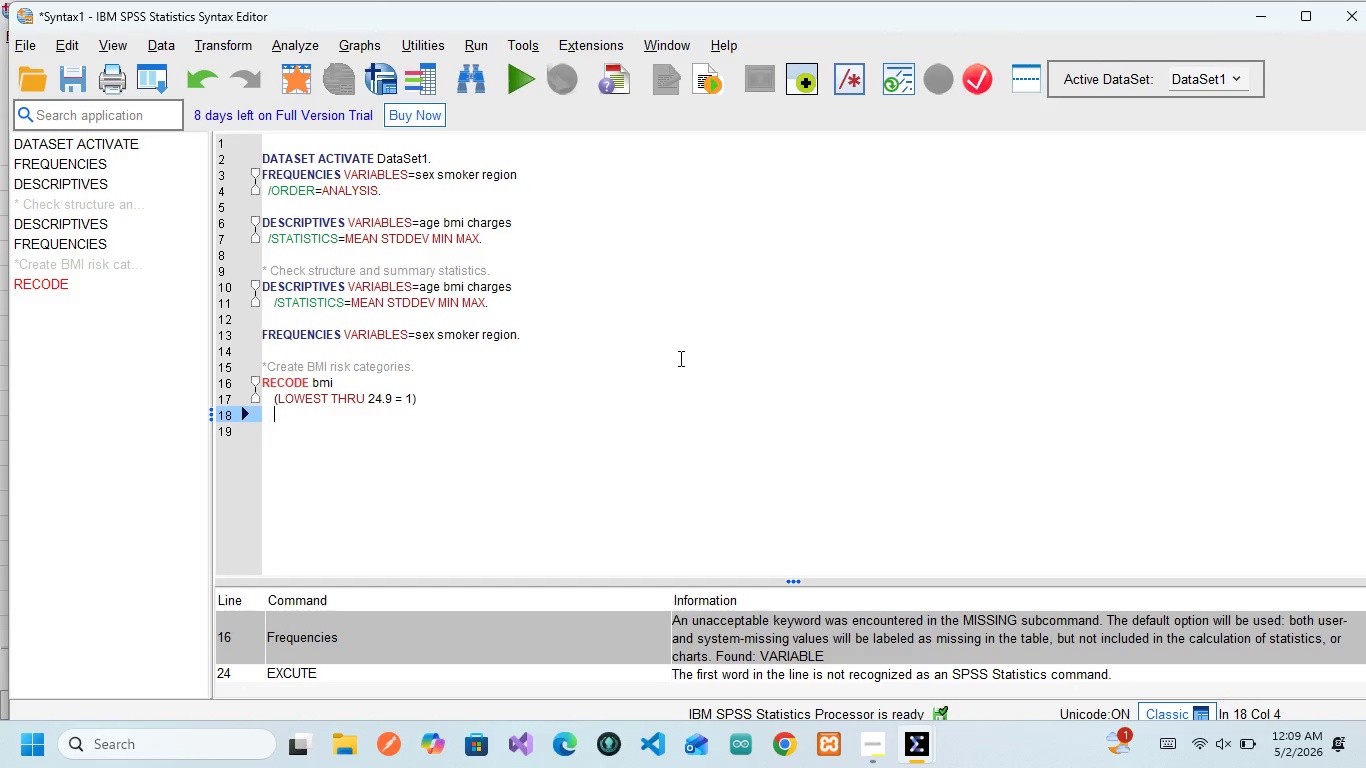 
type(())
 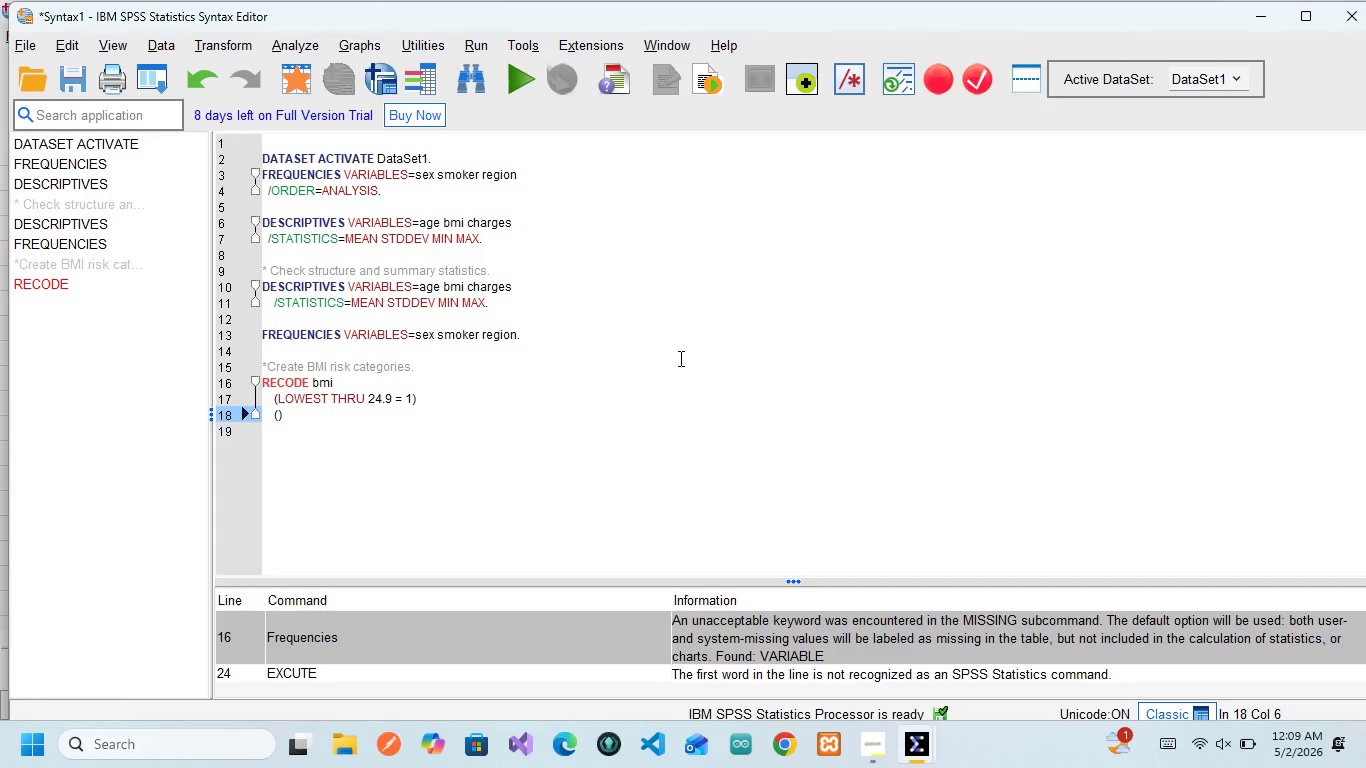 
key(ArrowLeft)
 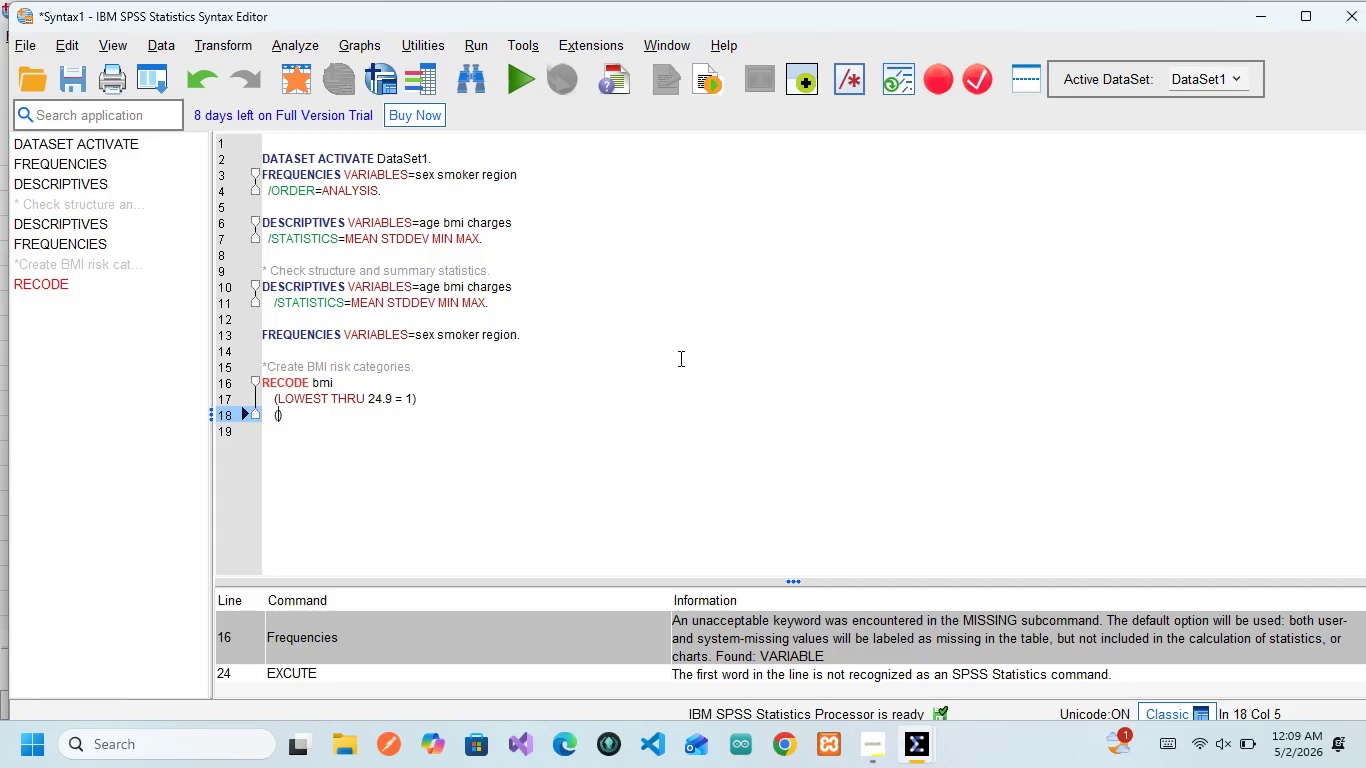 
type(25 thr)
 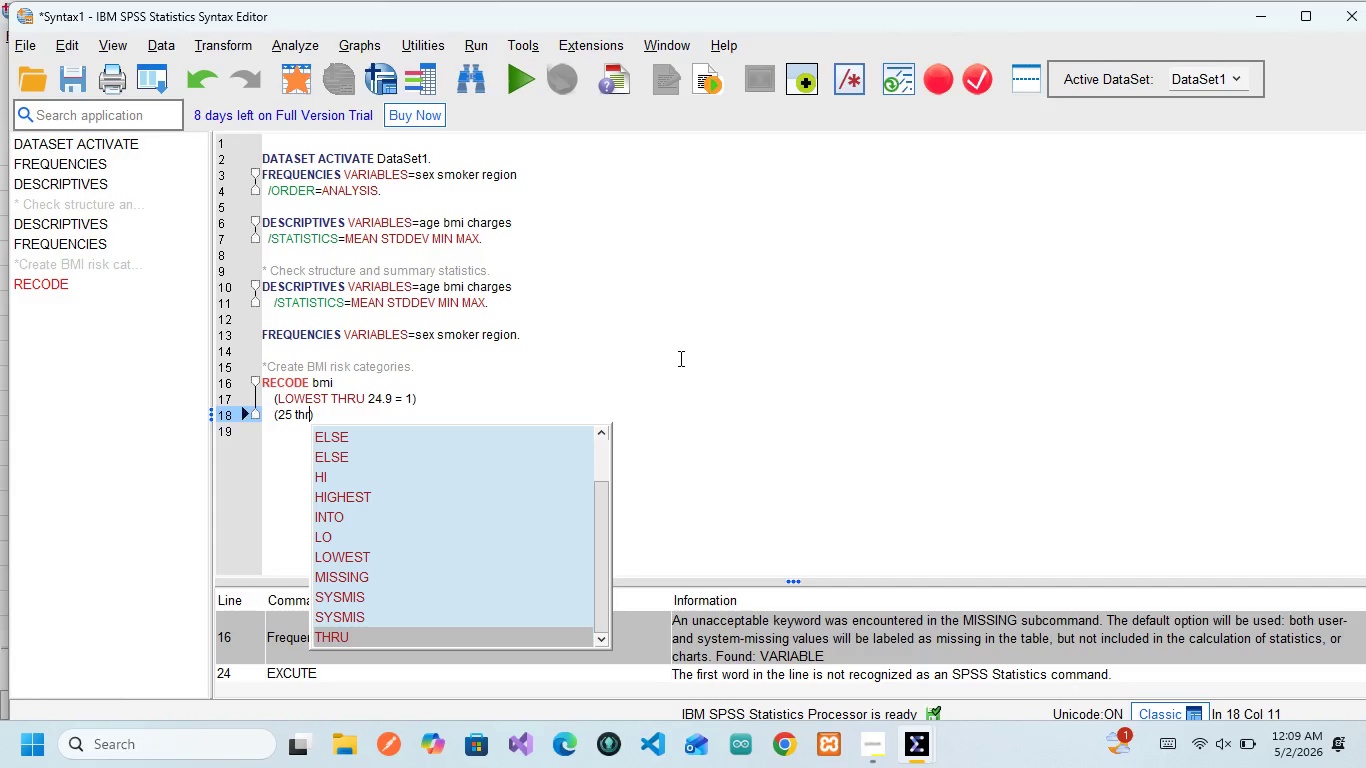 
key(Enter)
 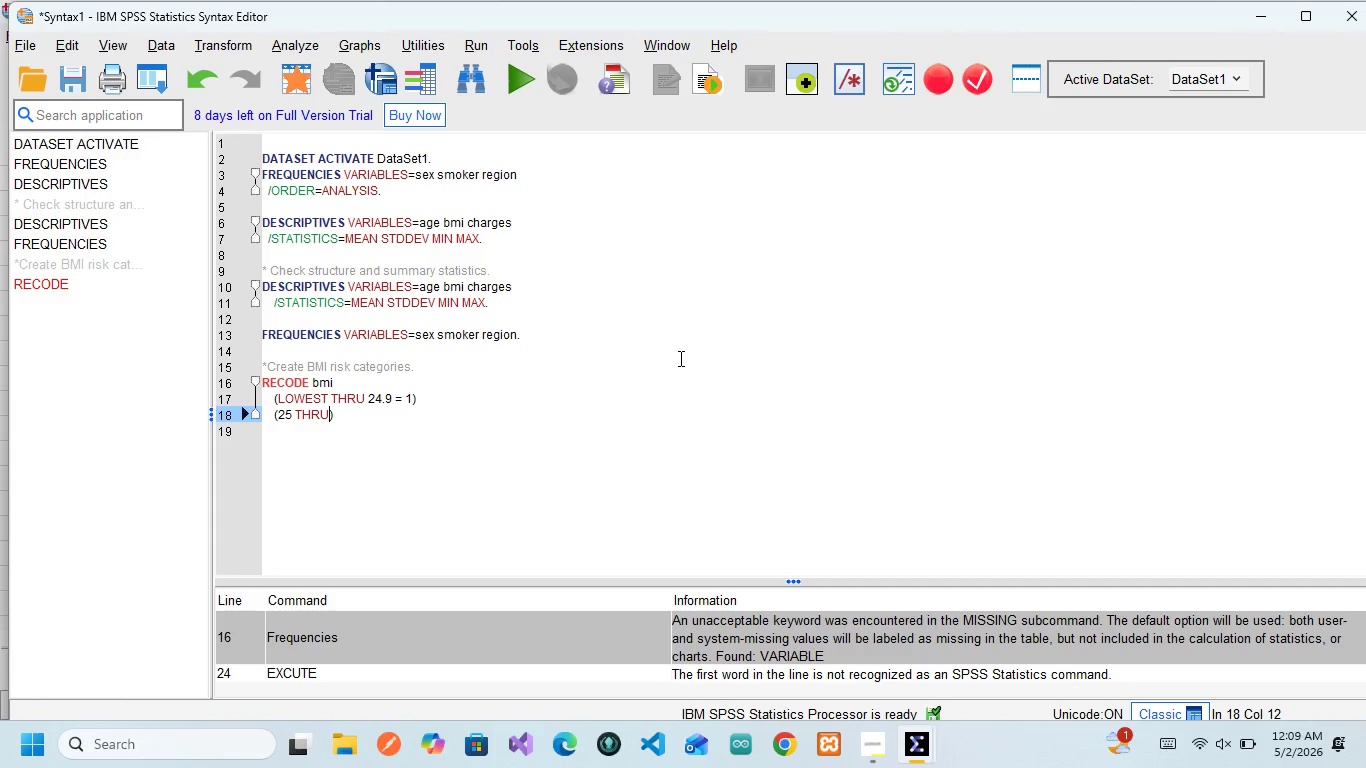 
type( 29.9 = 2)
 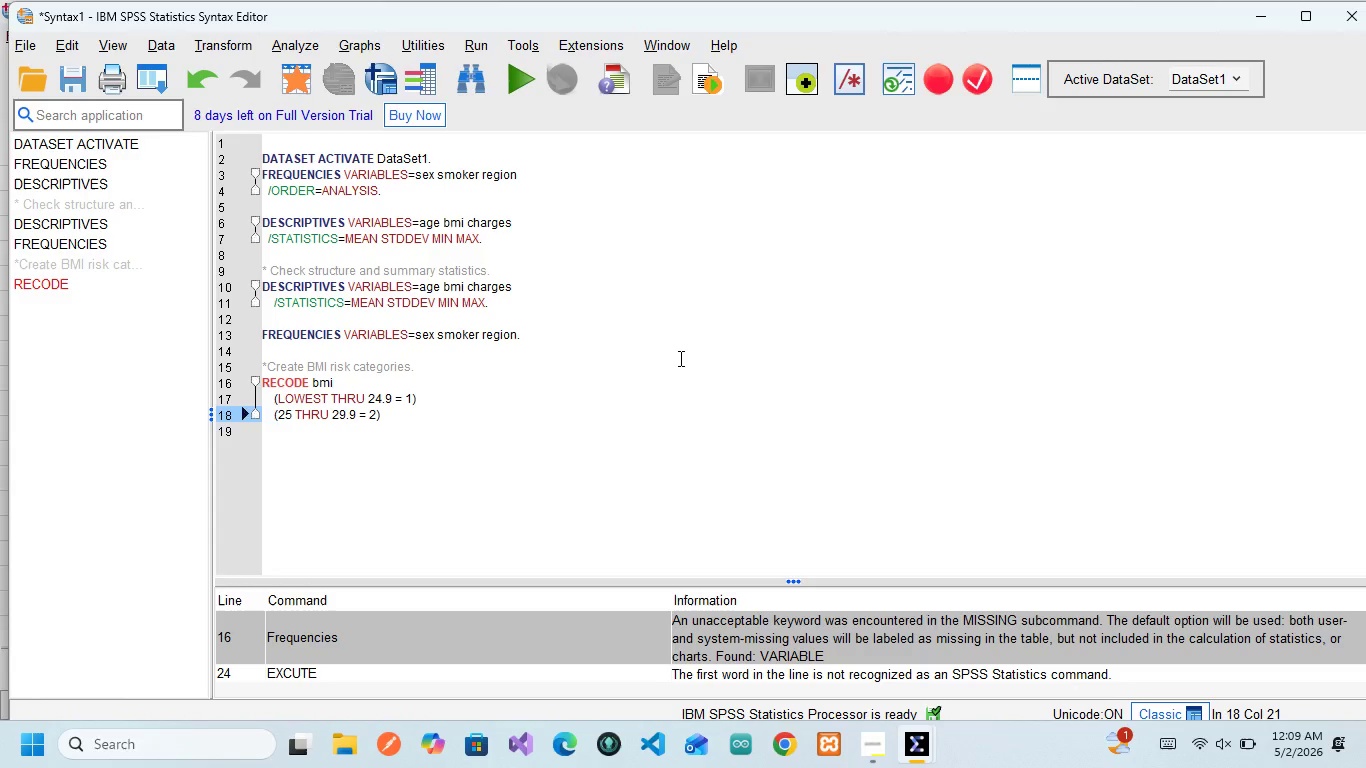 
key(ArrowRight)
 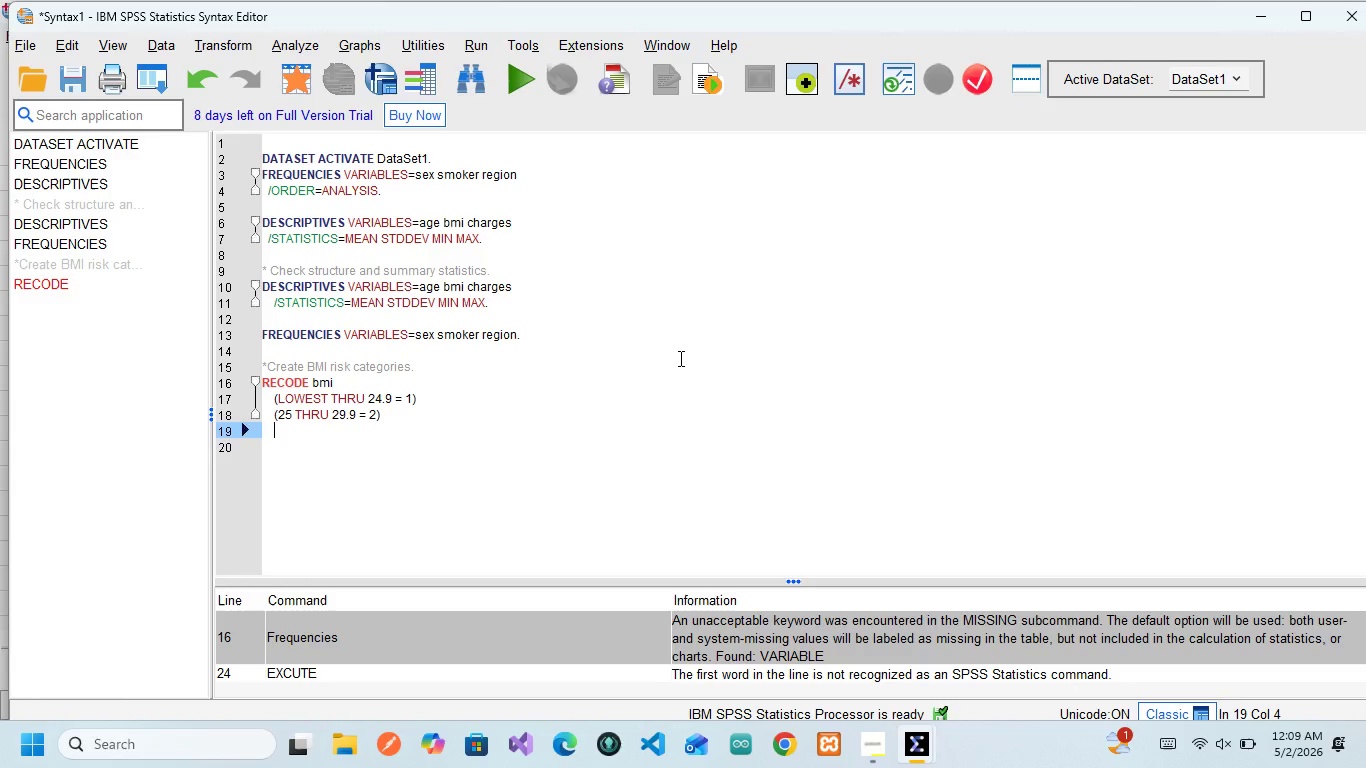 
key(Enter)
 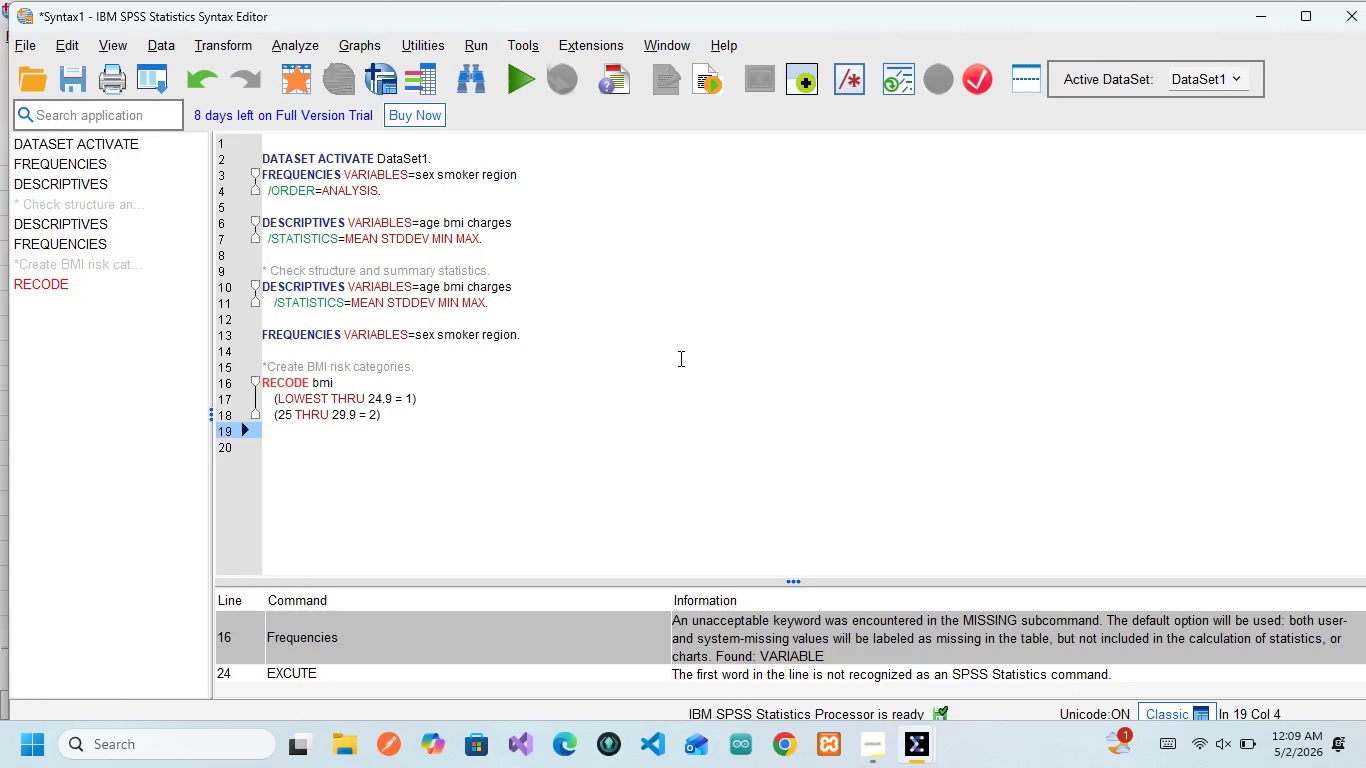 
type(())
 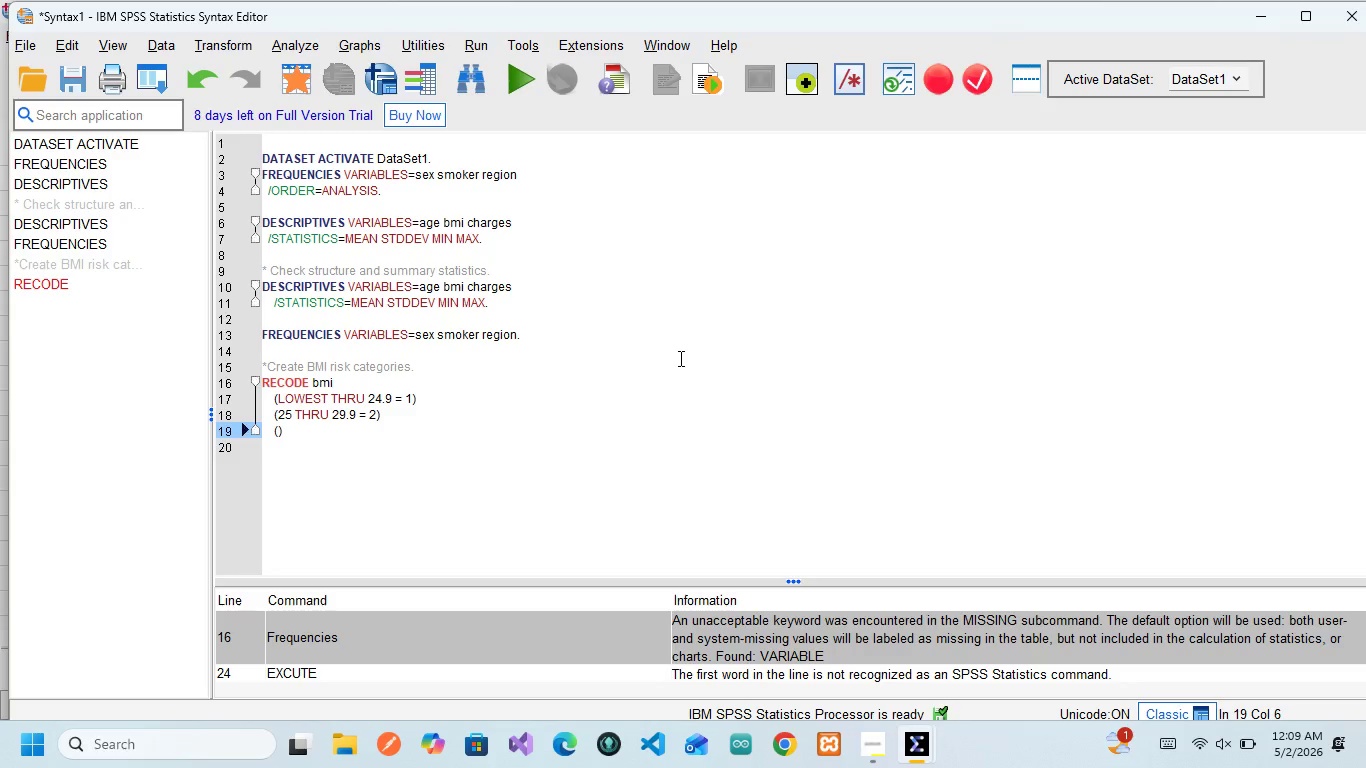 
key(ArrowLeft)
 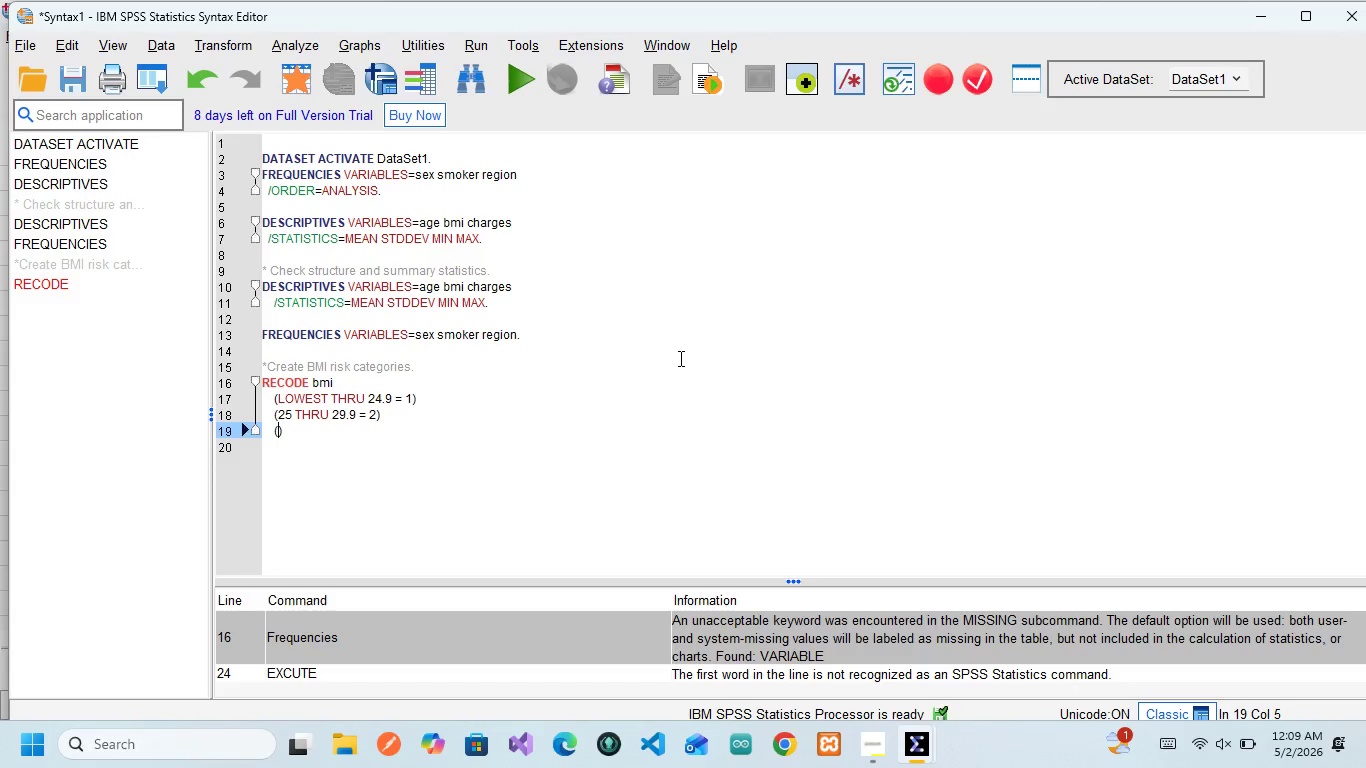 
type(30 )
 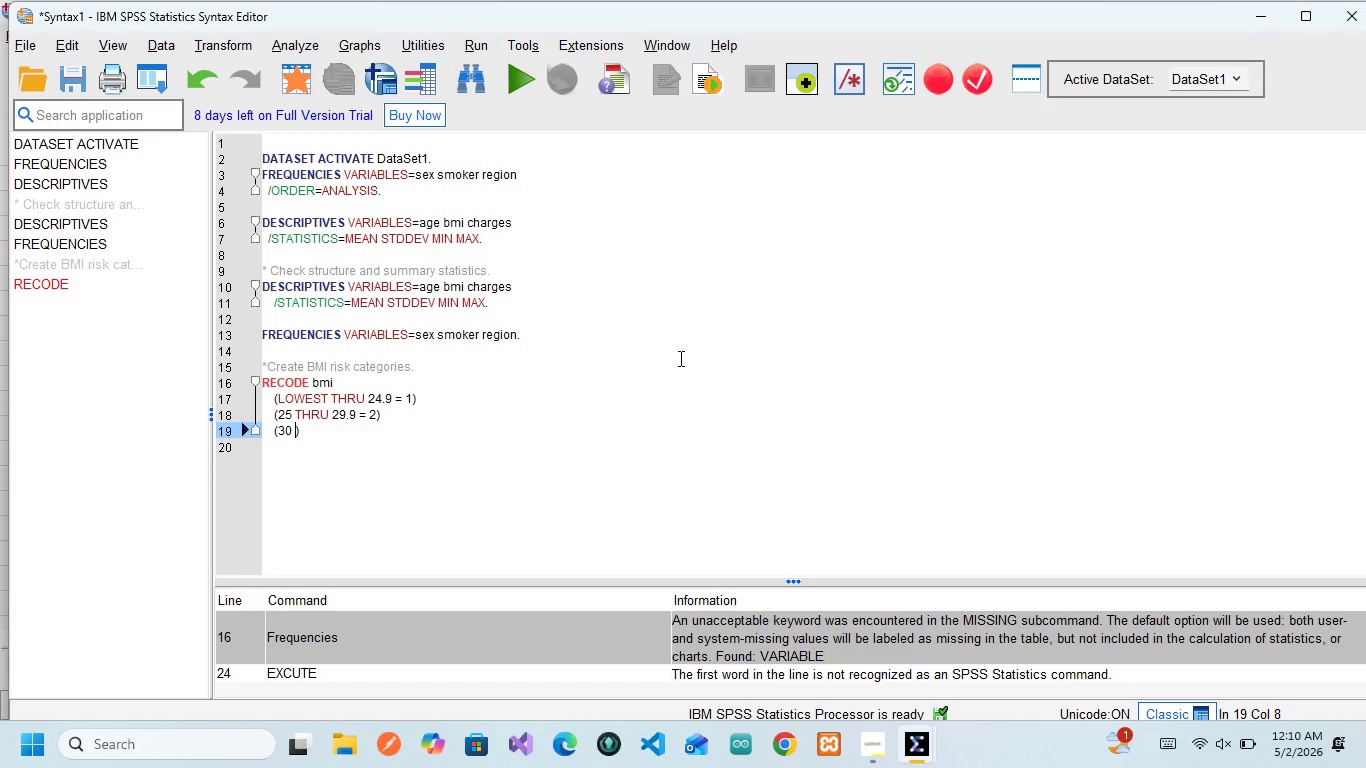 
type(thru)
key(Backspace)
 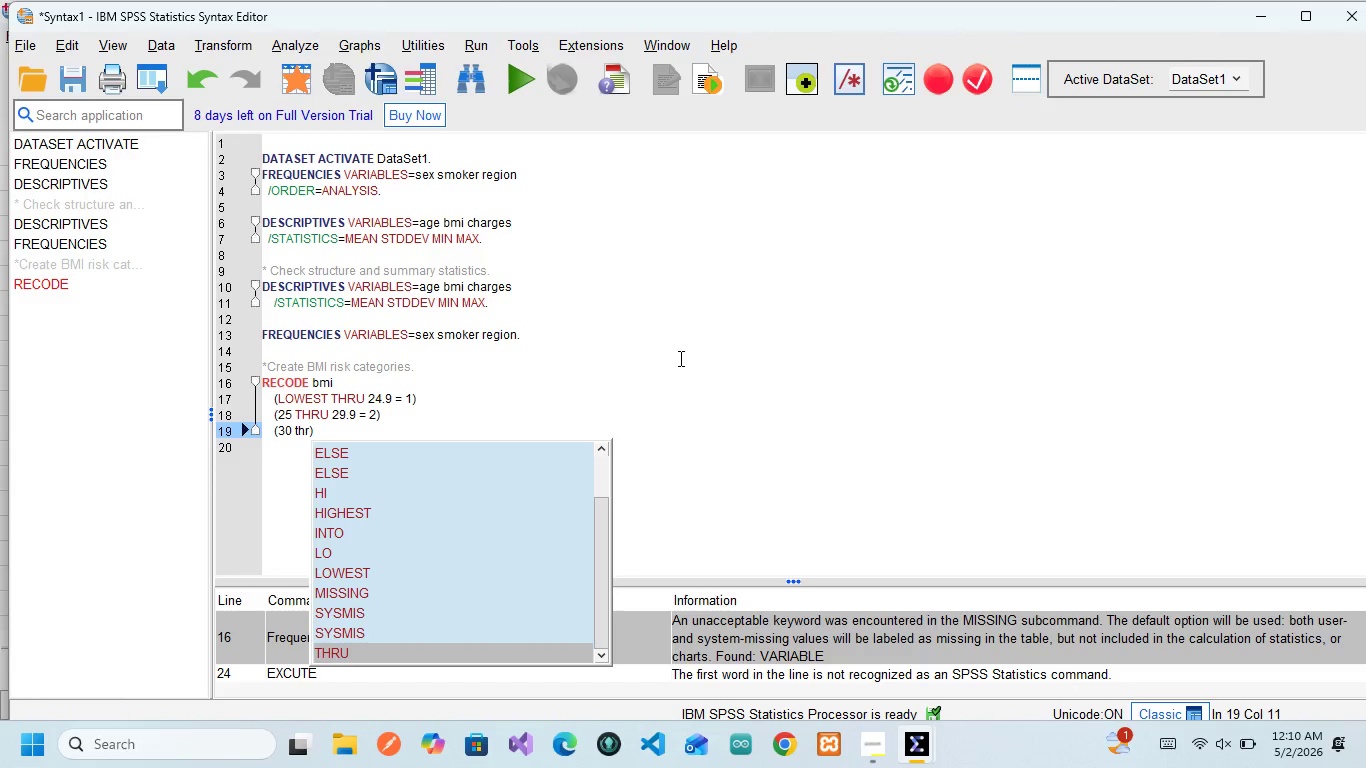 
key(Enter)
 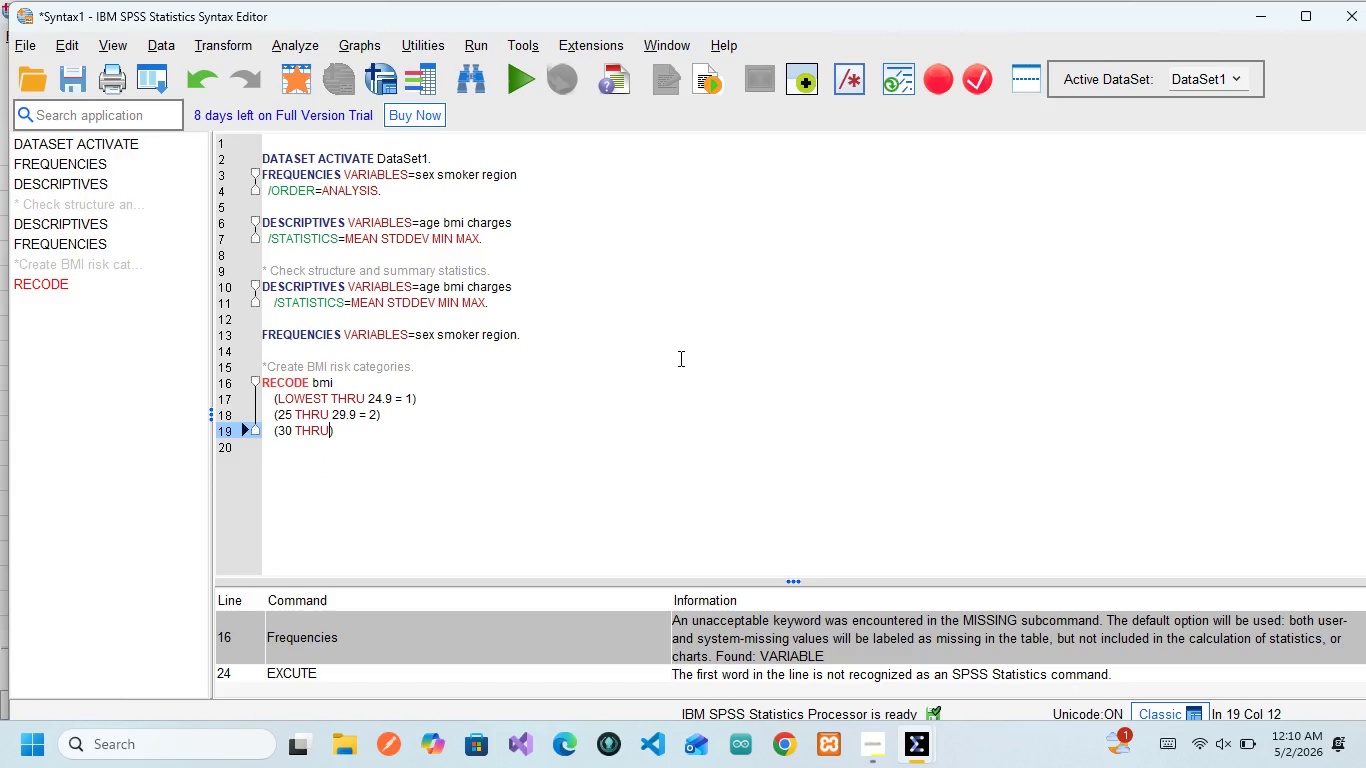 
key(Space)
 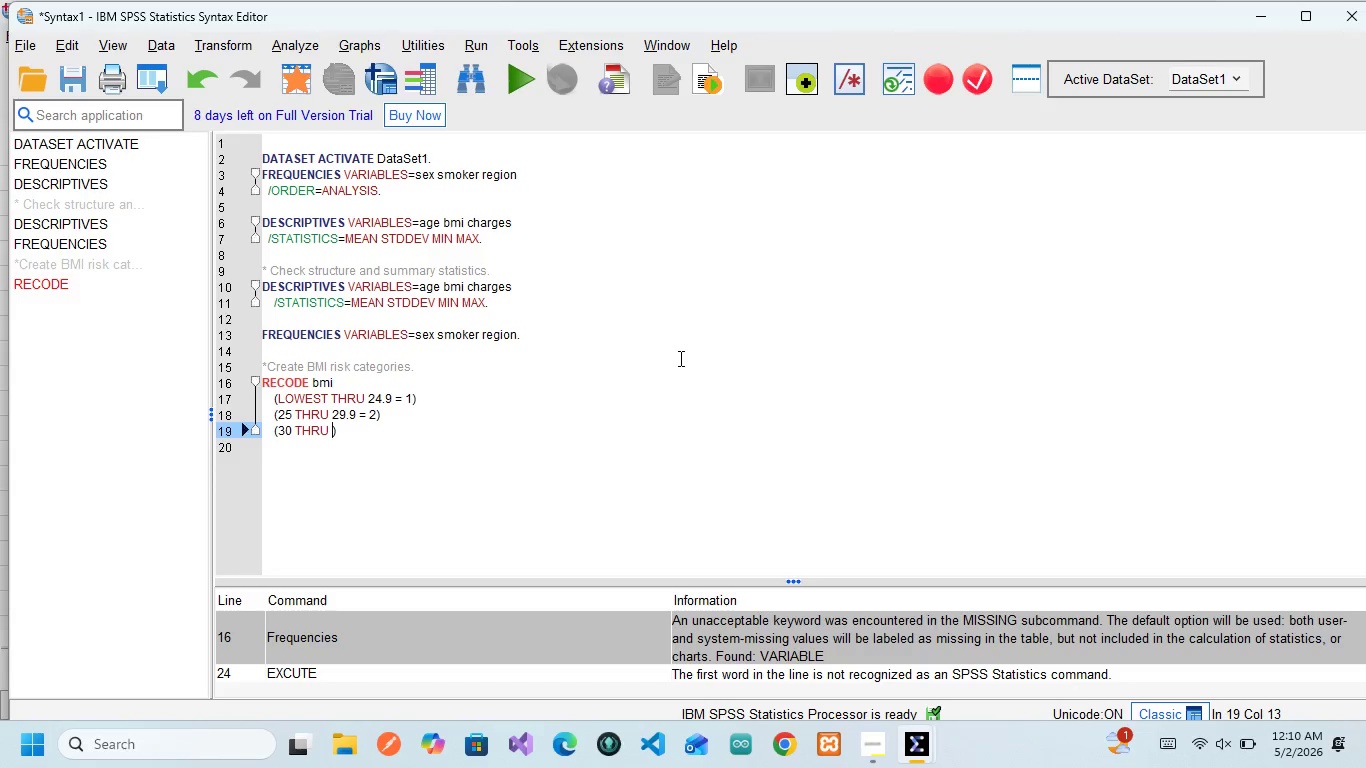 
wait(5.44)
 